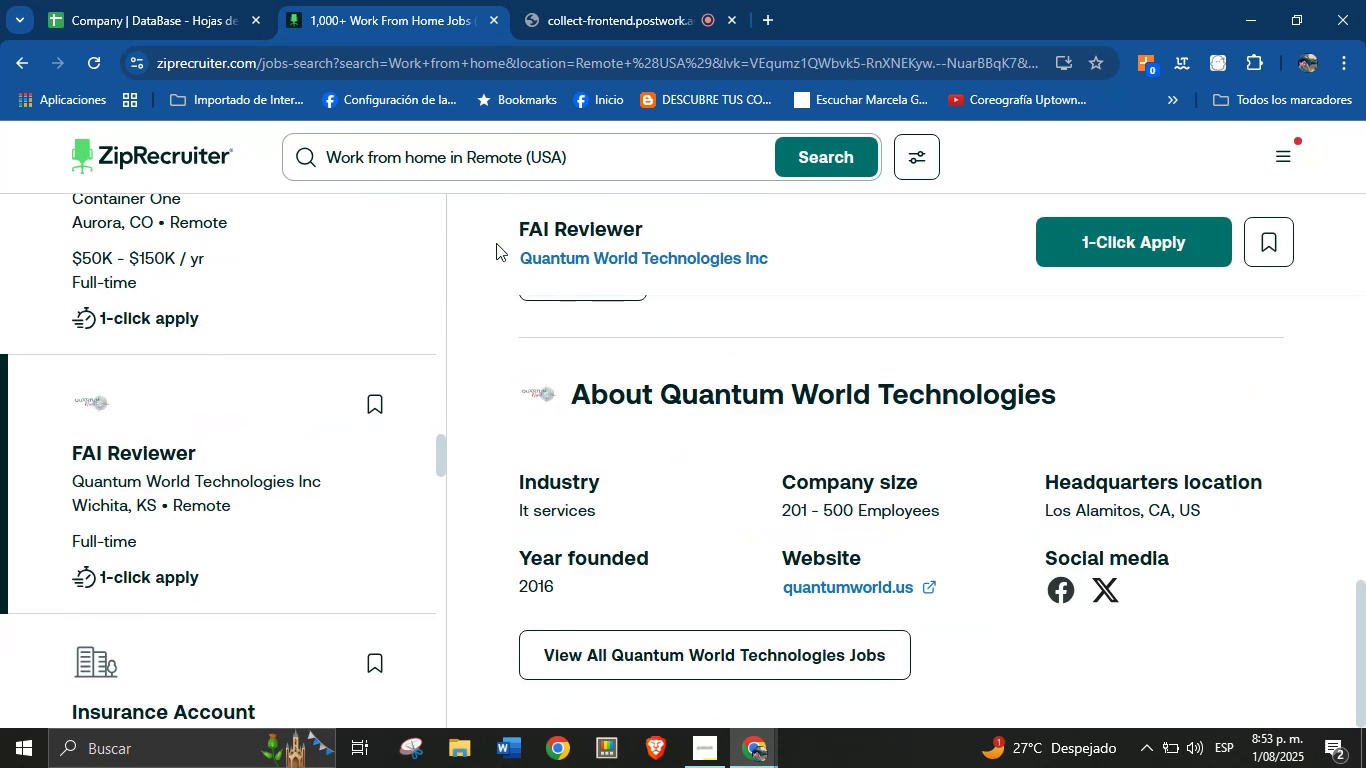 
left_click_drag(start_coordinate=[506, 251], to_coordinate=[829, 287])
 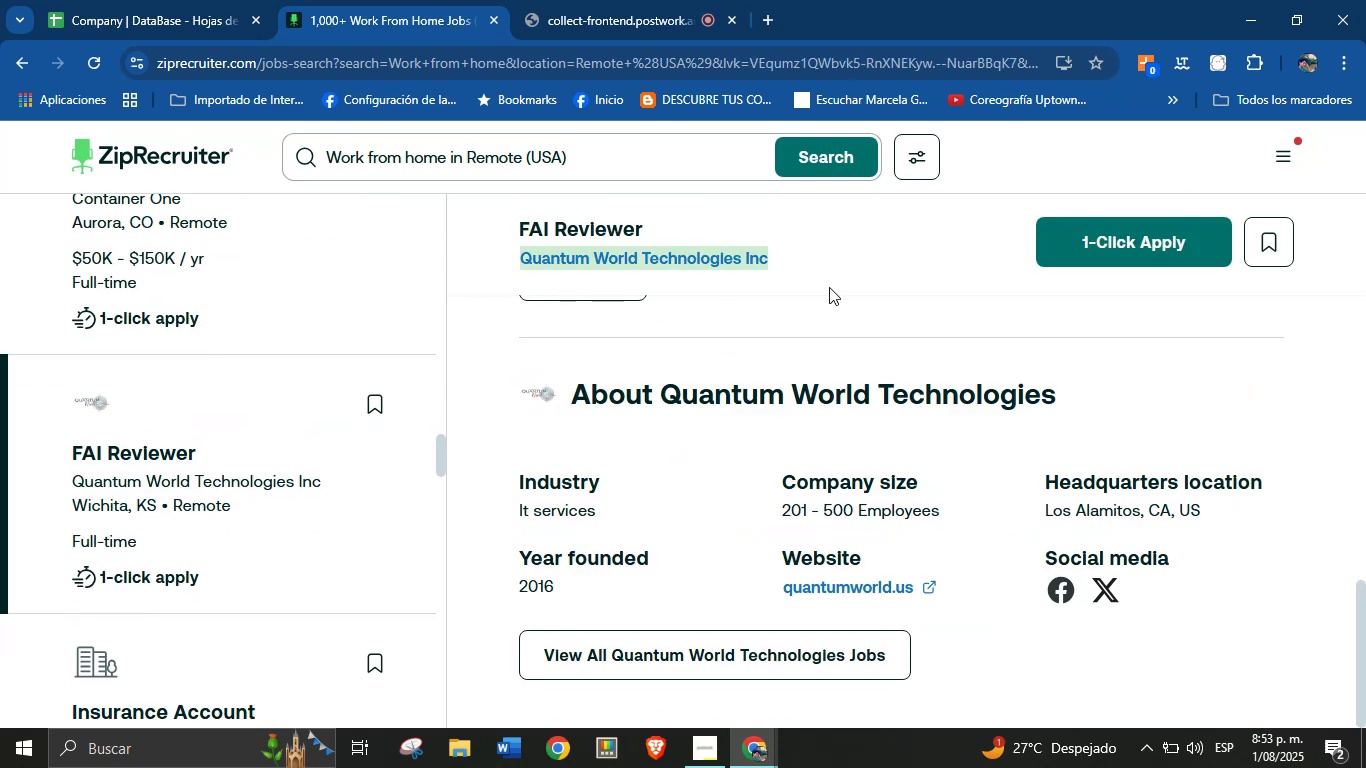 
key(Control+C)
 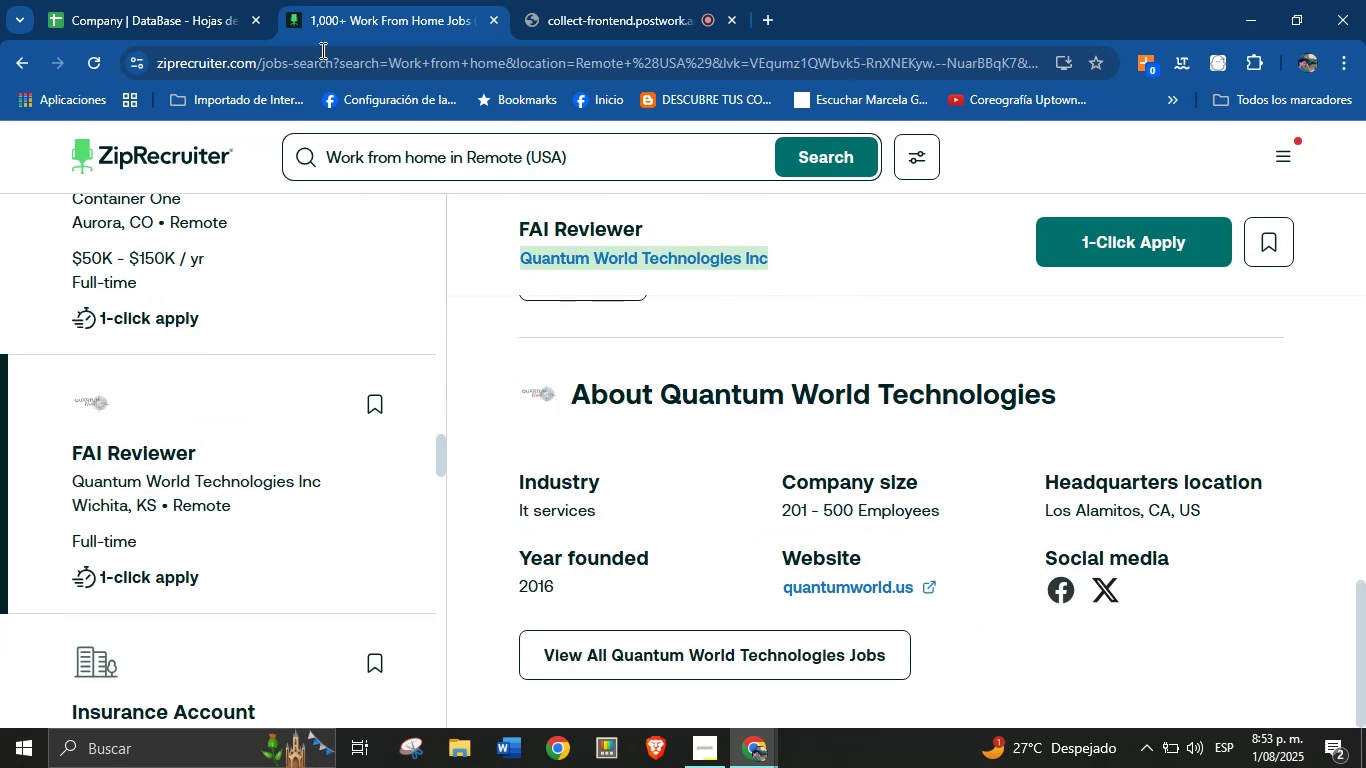 
left_click([206, 0])
 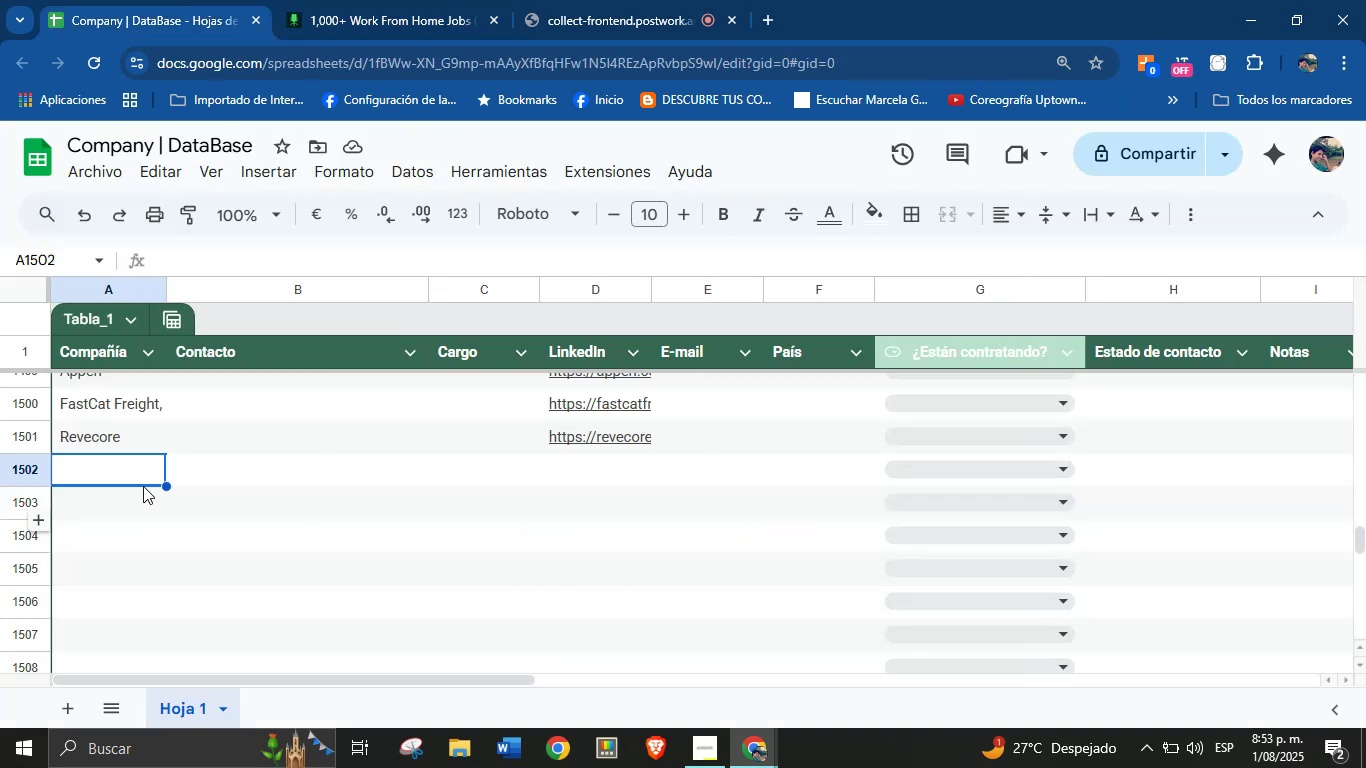 
left_click([125, 471])
 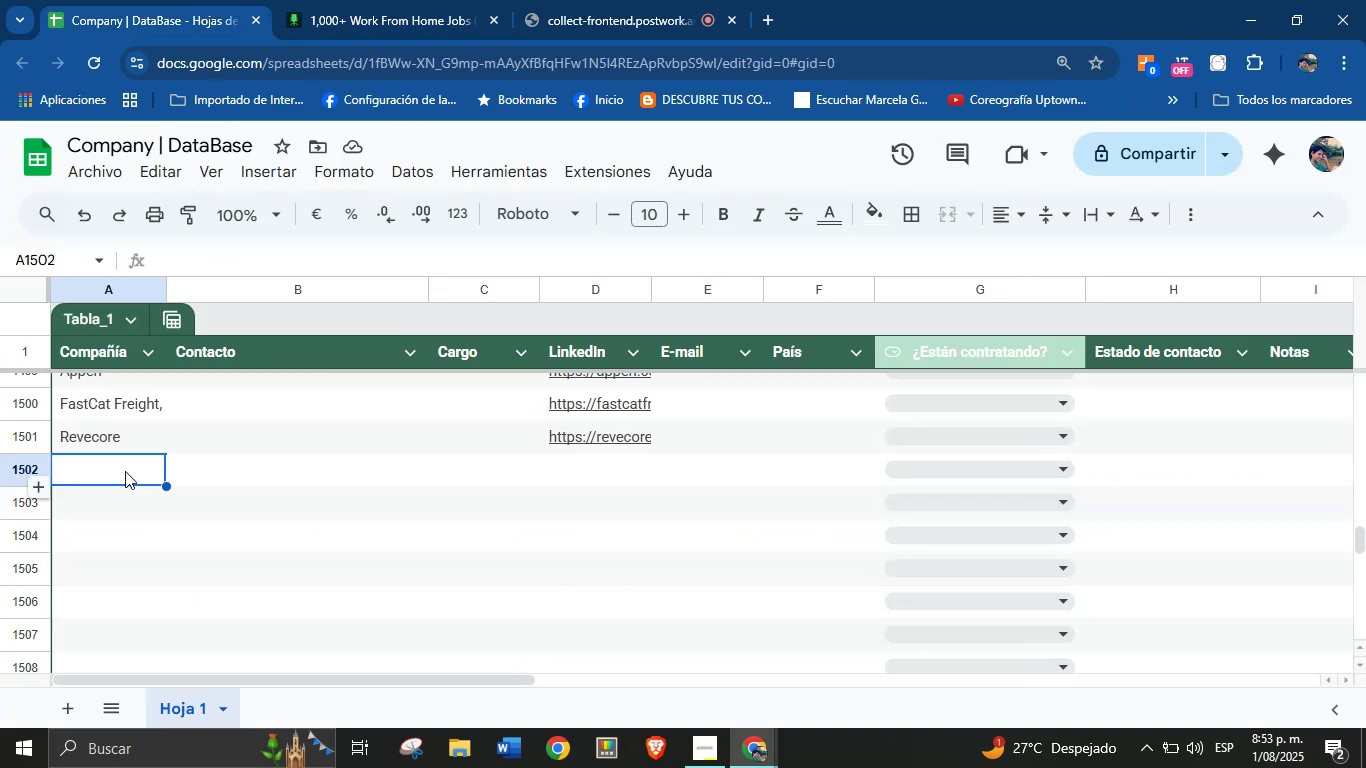 
key(Control+V)
 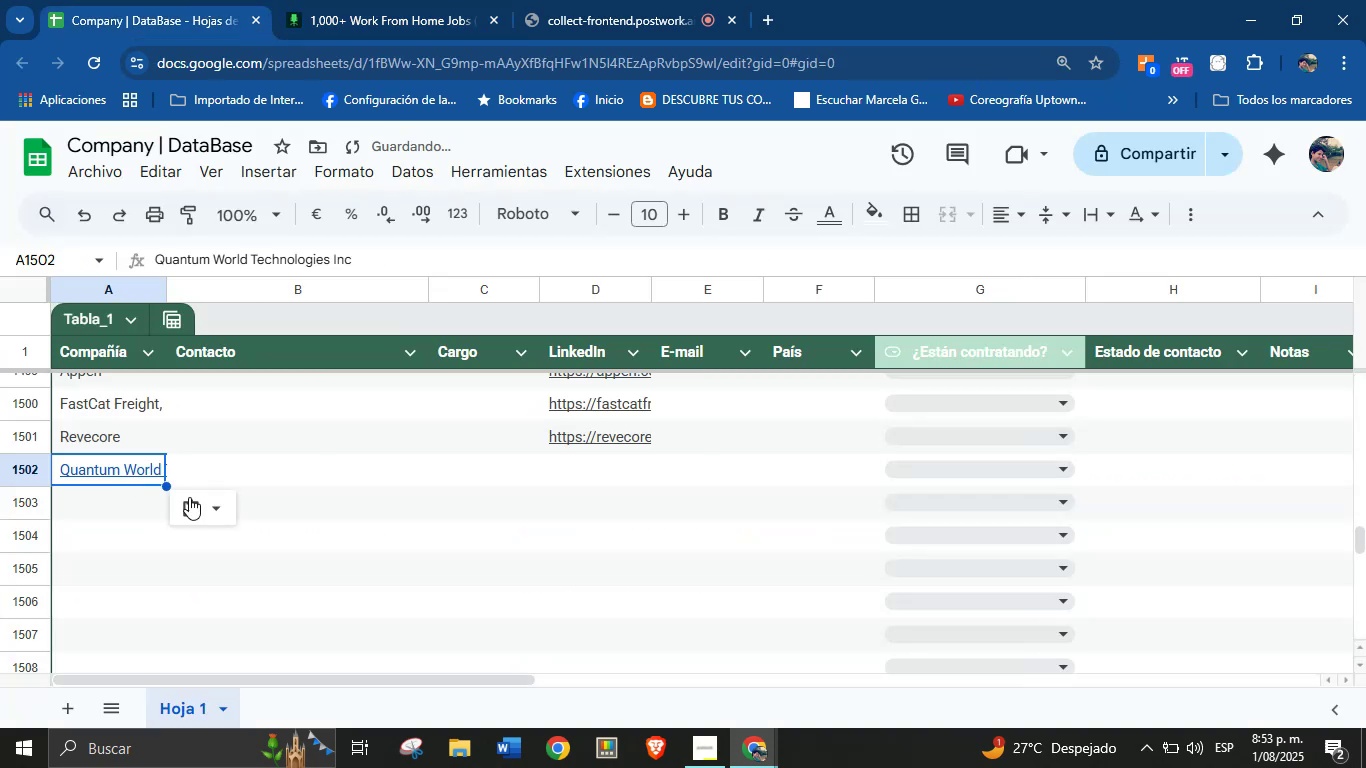 
left_click([221, 504])
 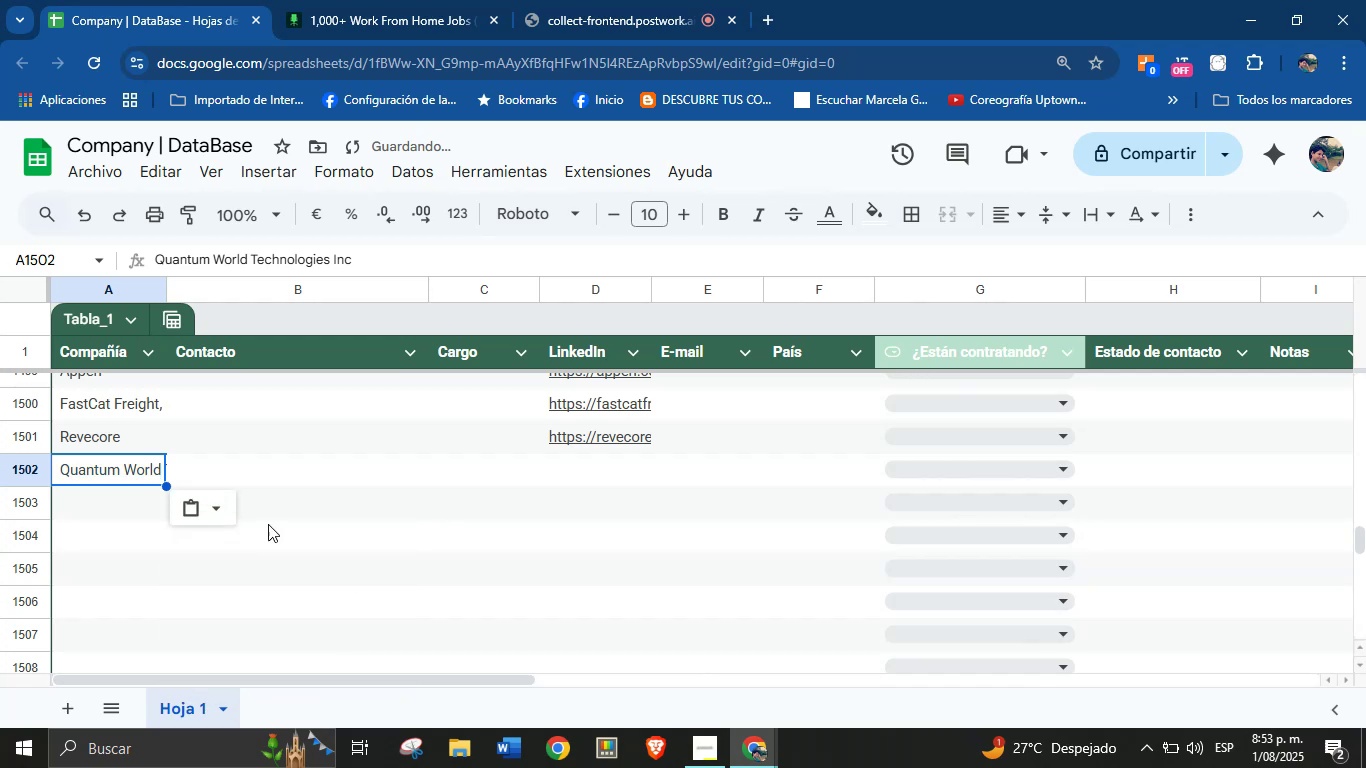 
left_click([415, 0])
 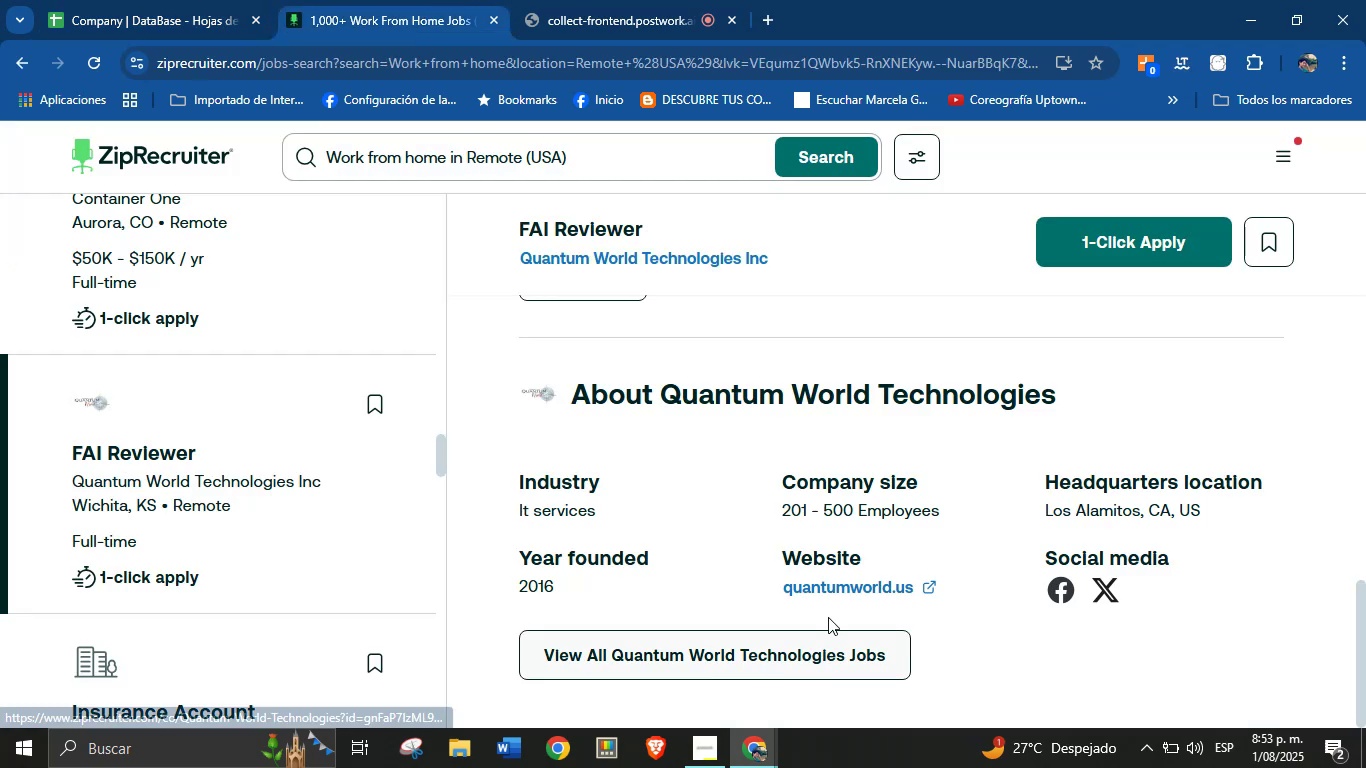 
right_click([829, 588])
 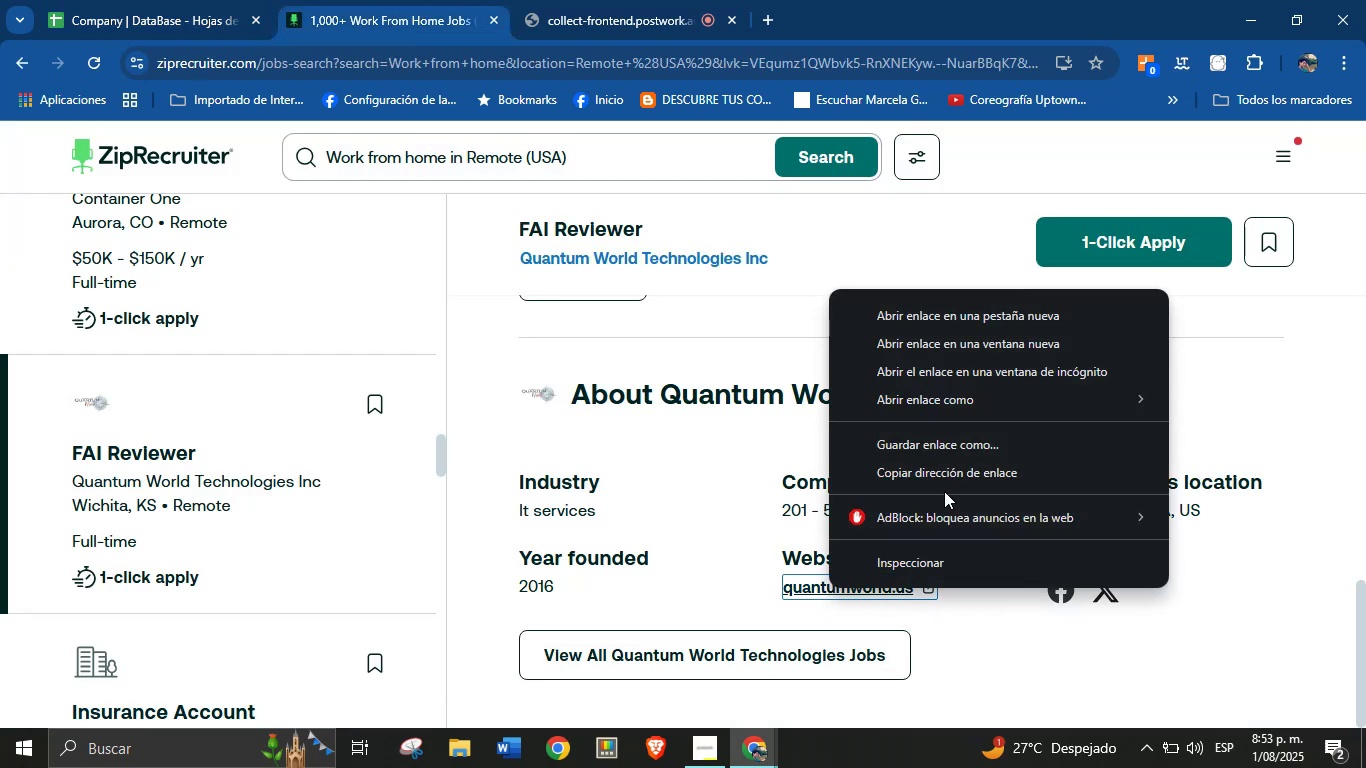 
left_click([945, 477])
 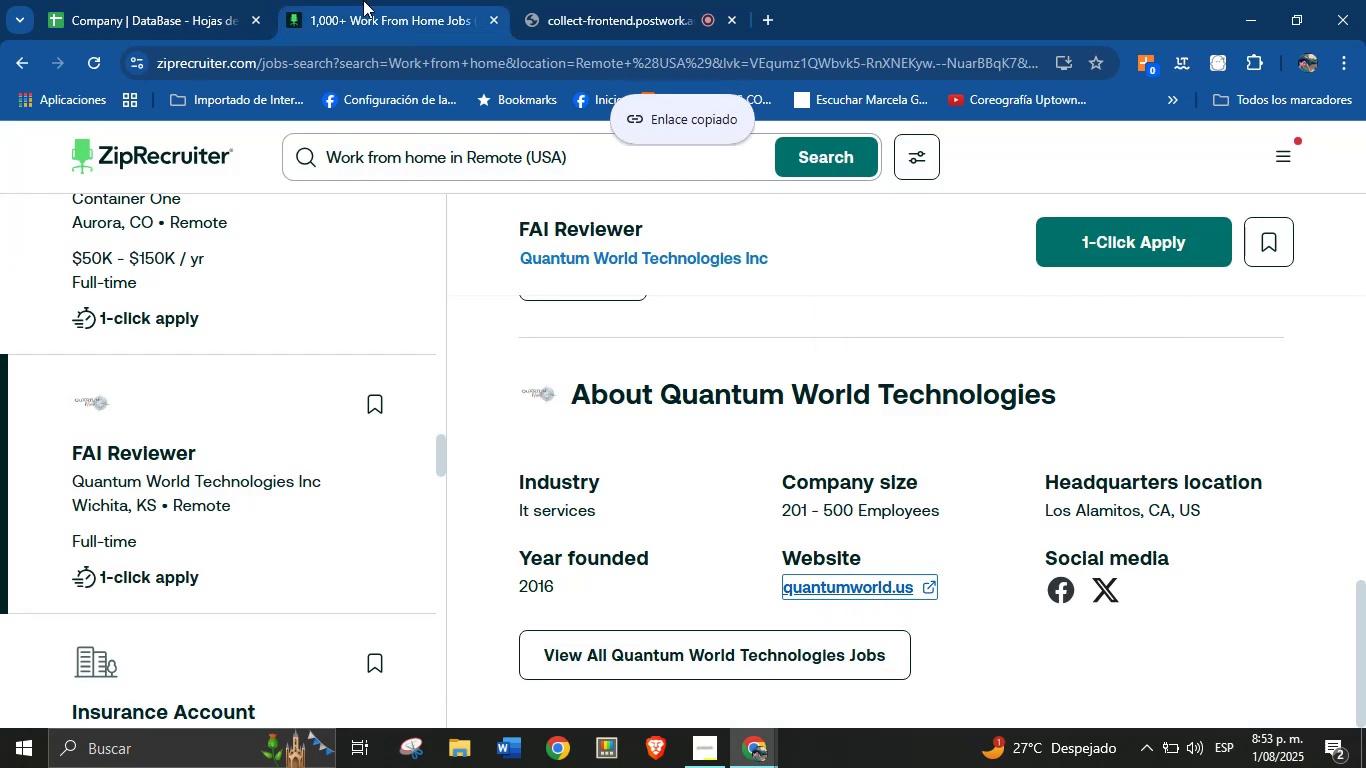 
left_click([225, 0])
 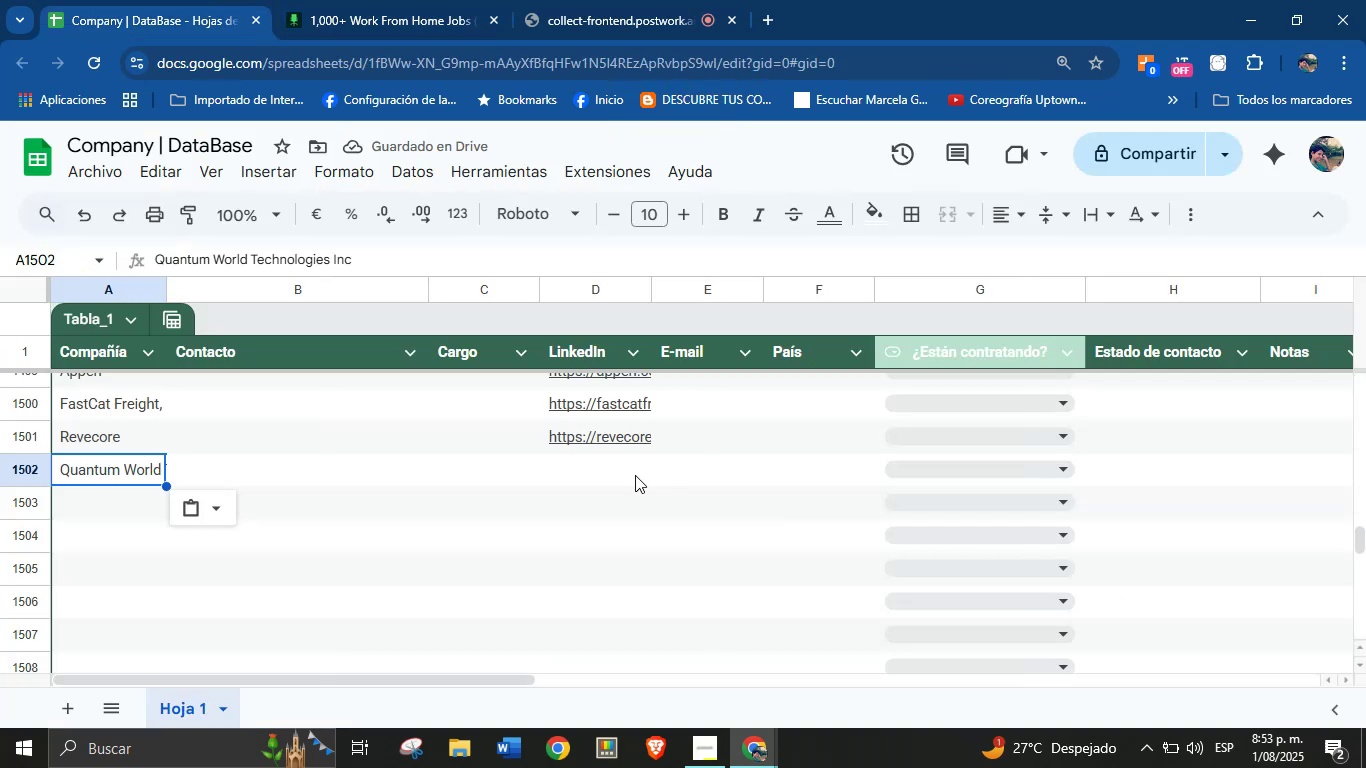 
key(Control+V)
 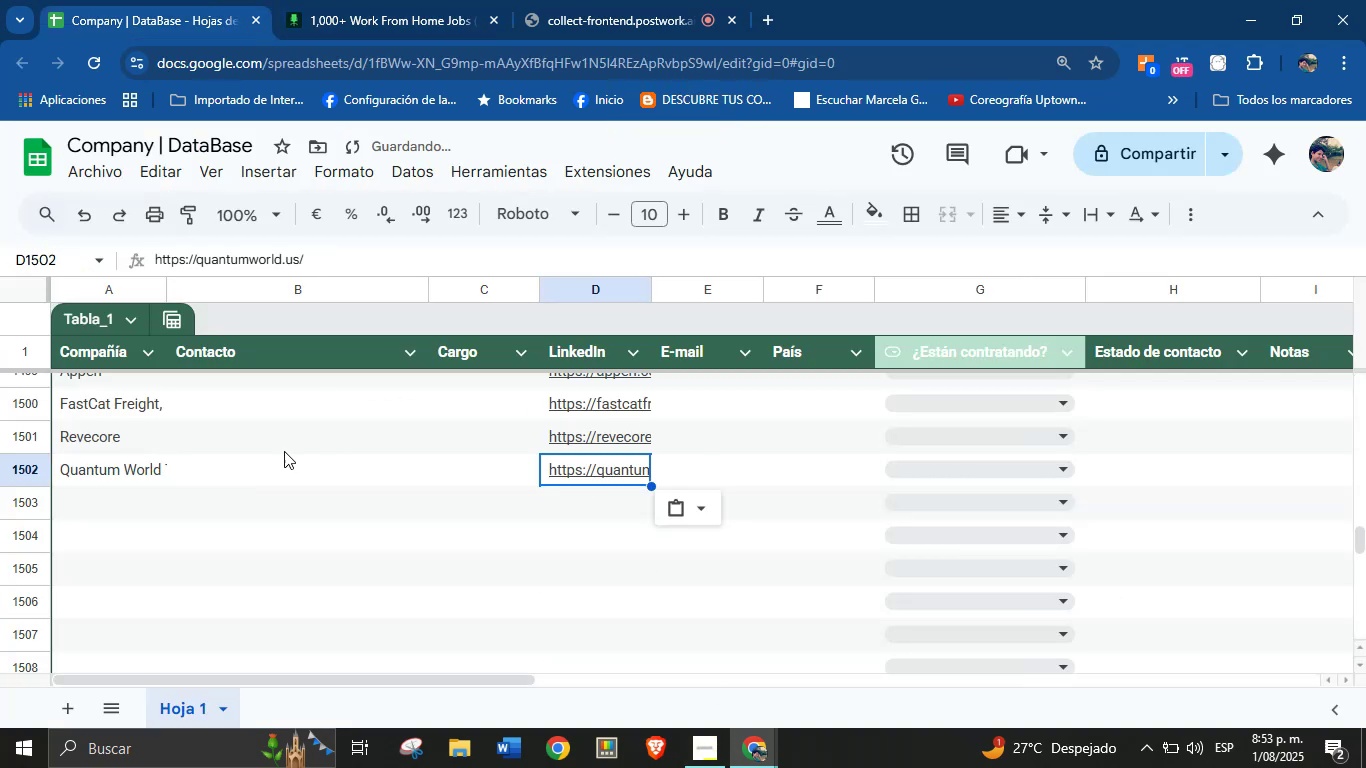 
scroll: coordinate [173, 506], scroll_direction: down, amount: 1.0
 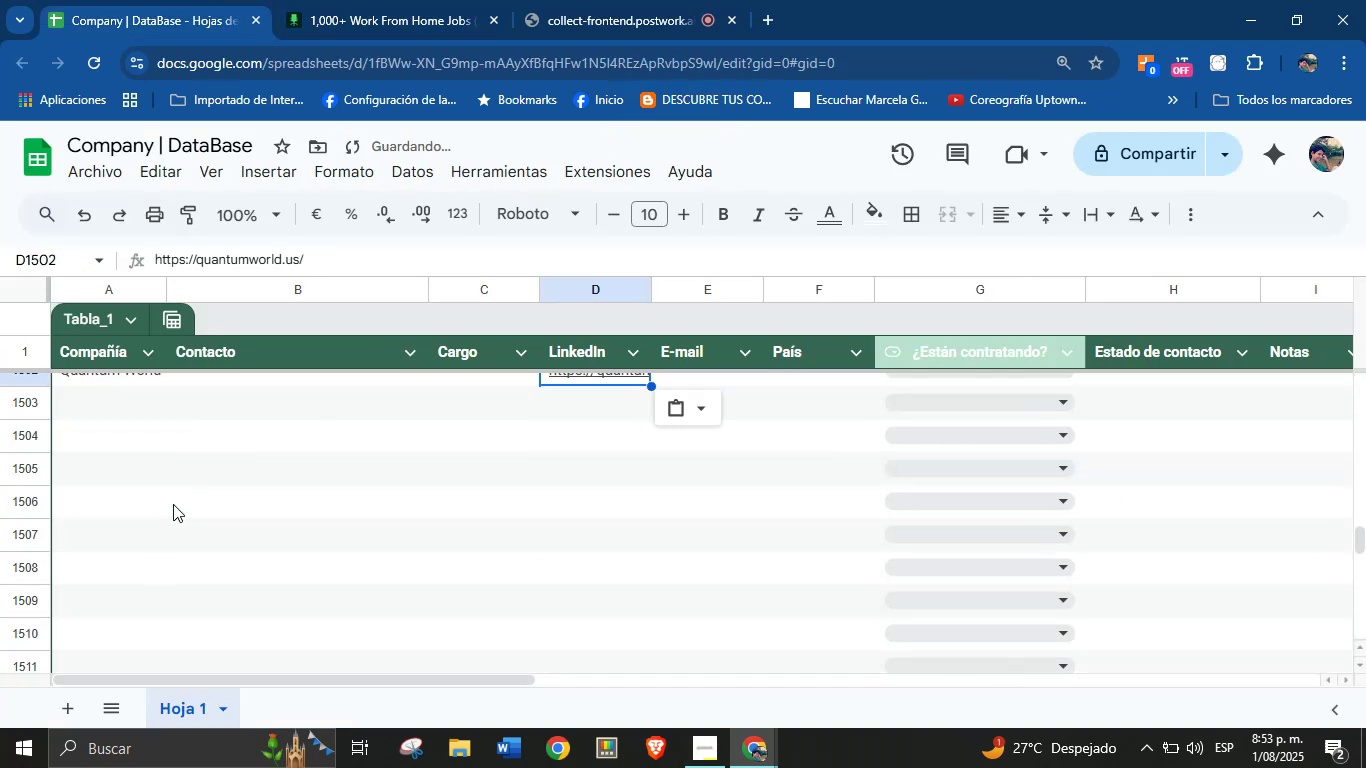 
scroll: coordinate [173, 504], scroll_direction: up, amount: 1.0
 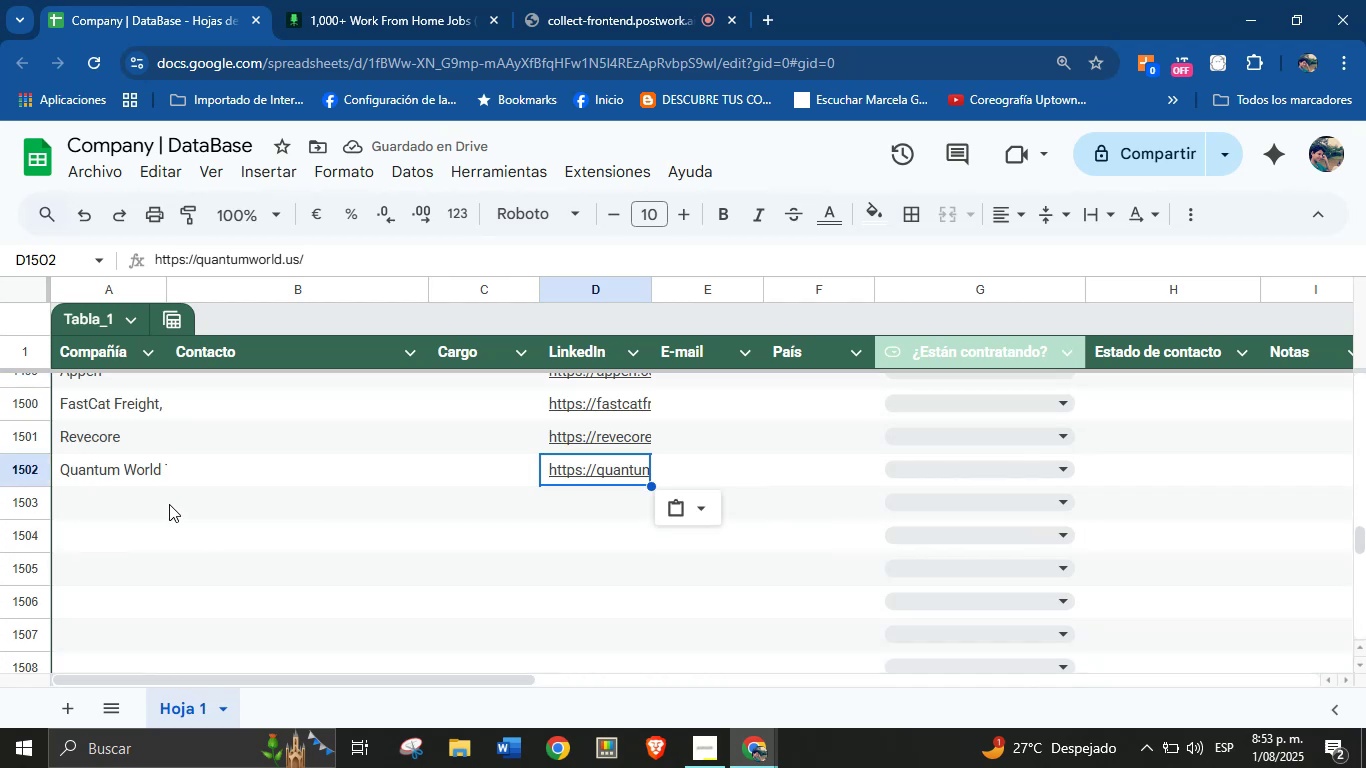 
left_click([119, 502])
 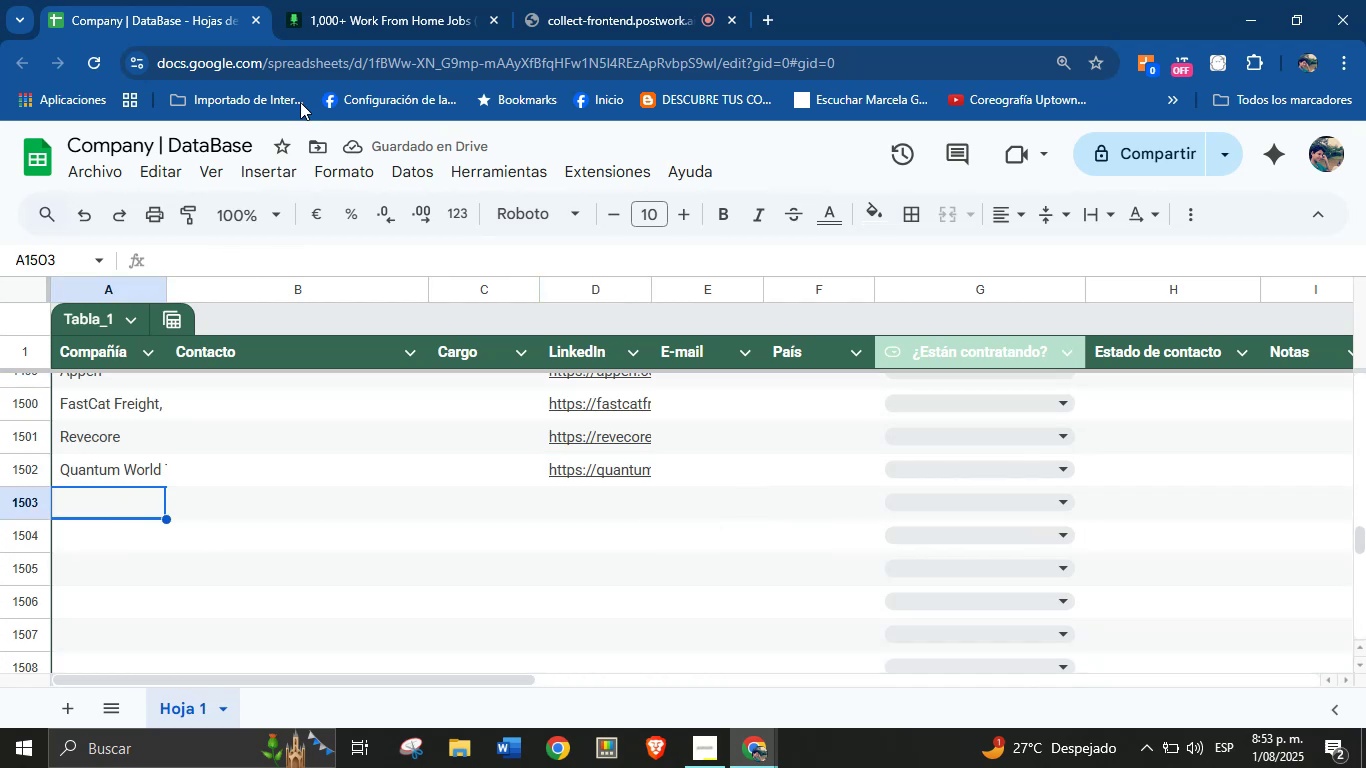 
left_click([361, 0])
 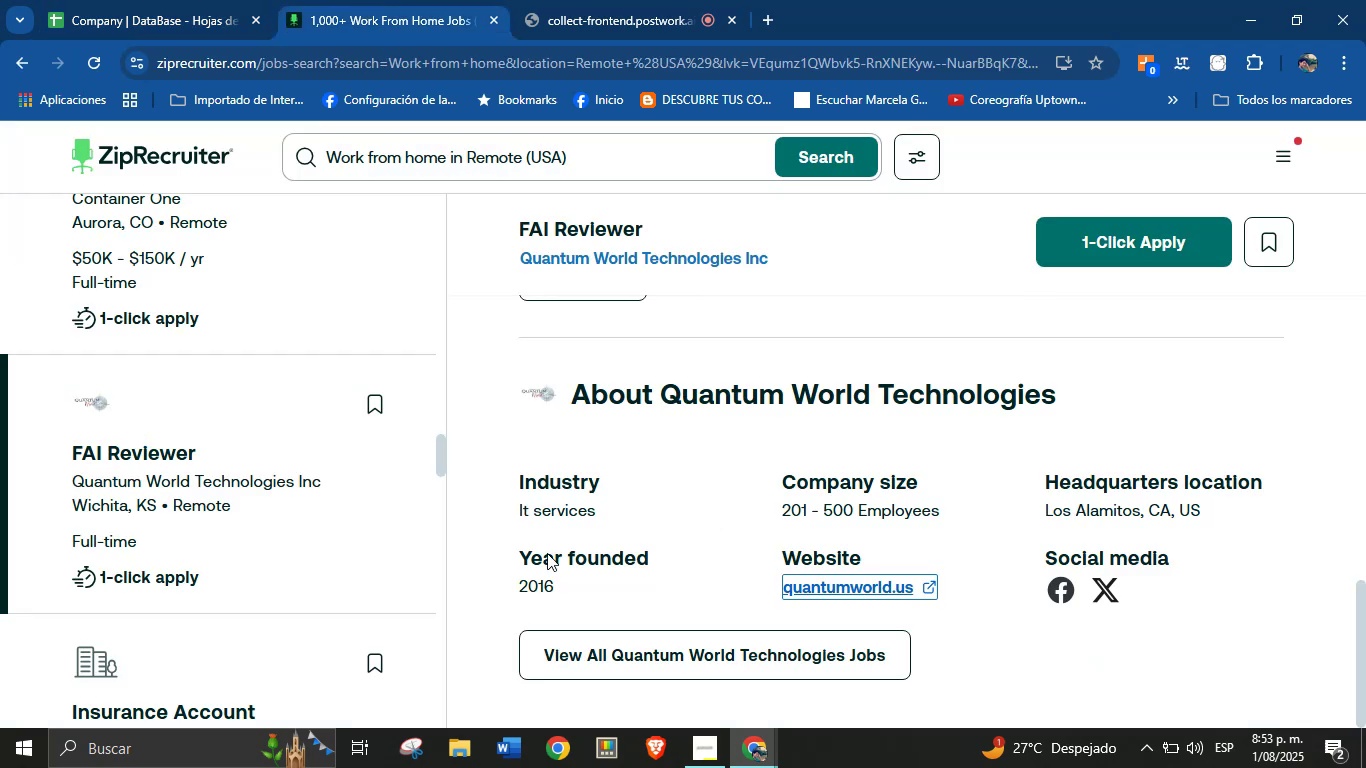 
scroll: coordinate [227, 572], scroll_direction: down, amount: 2.0
 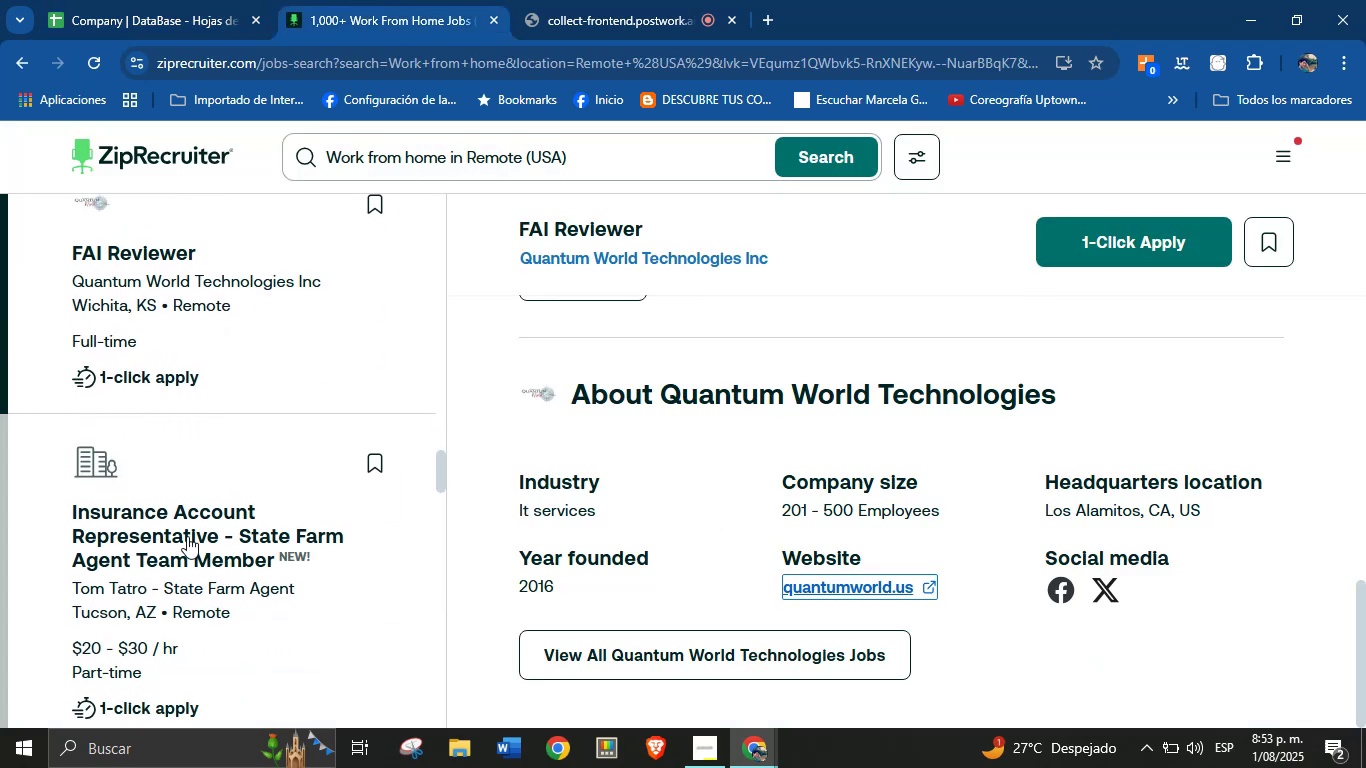 
left_click([155, 485])
 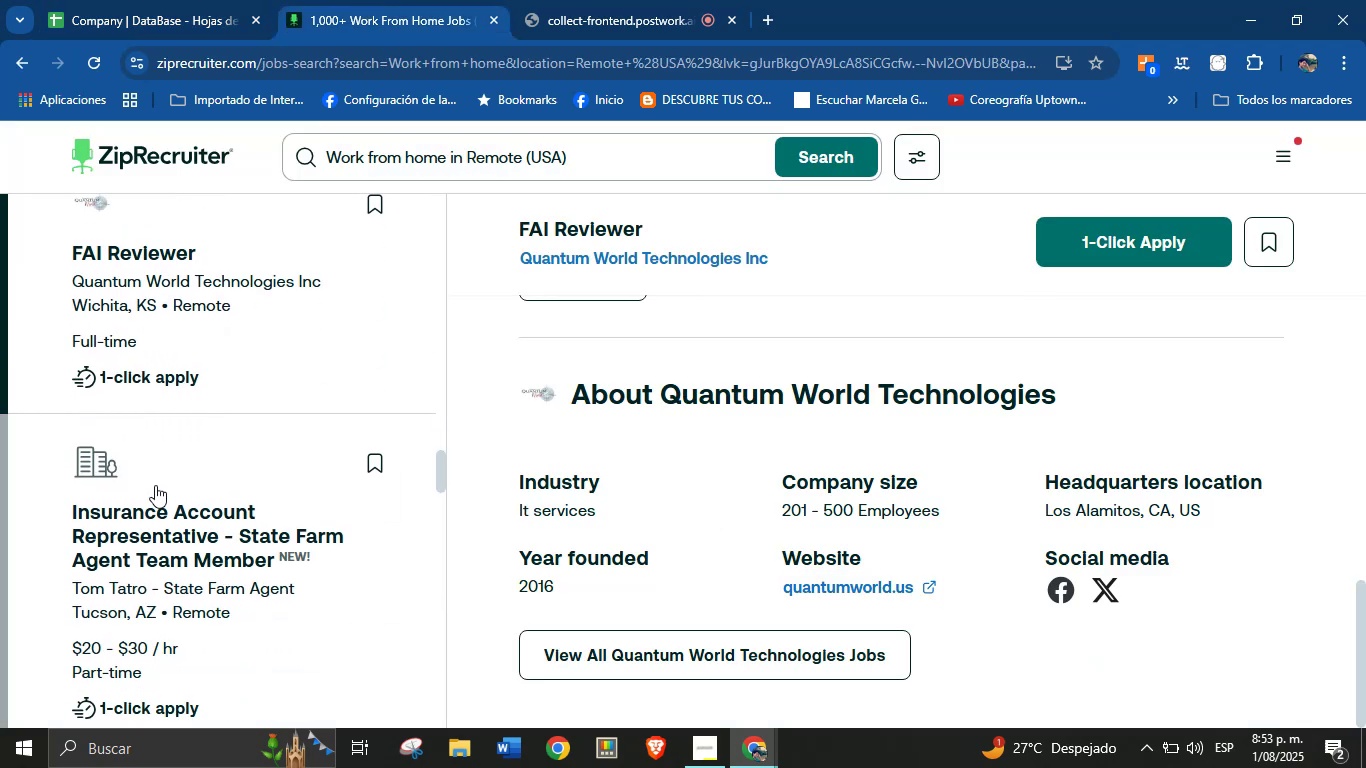 
scroll: coordinate [296, 528], scroll_direction: down, amount: 34.0
 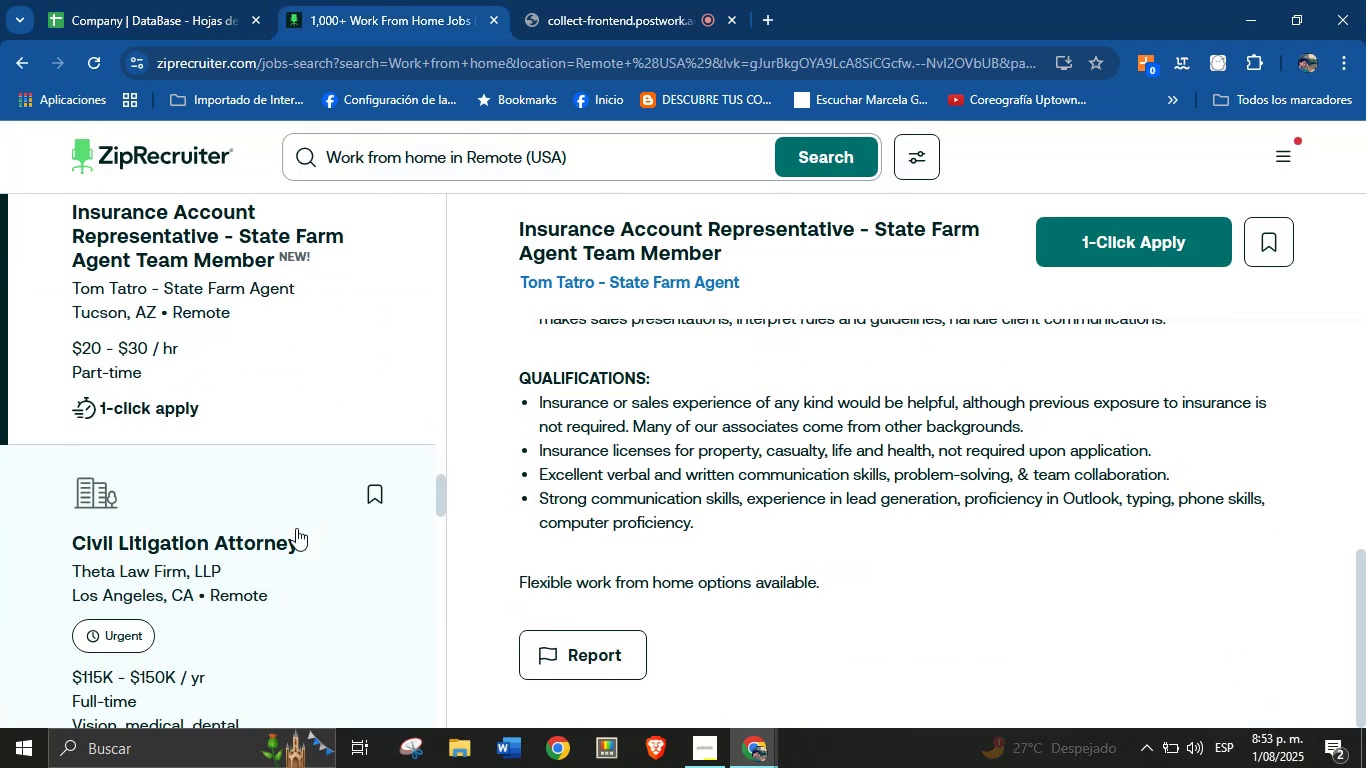 
left_click([195, 490])
 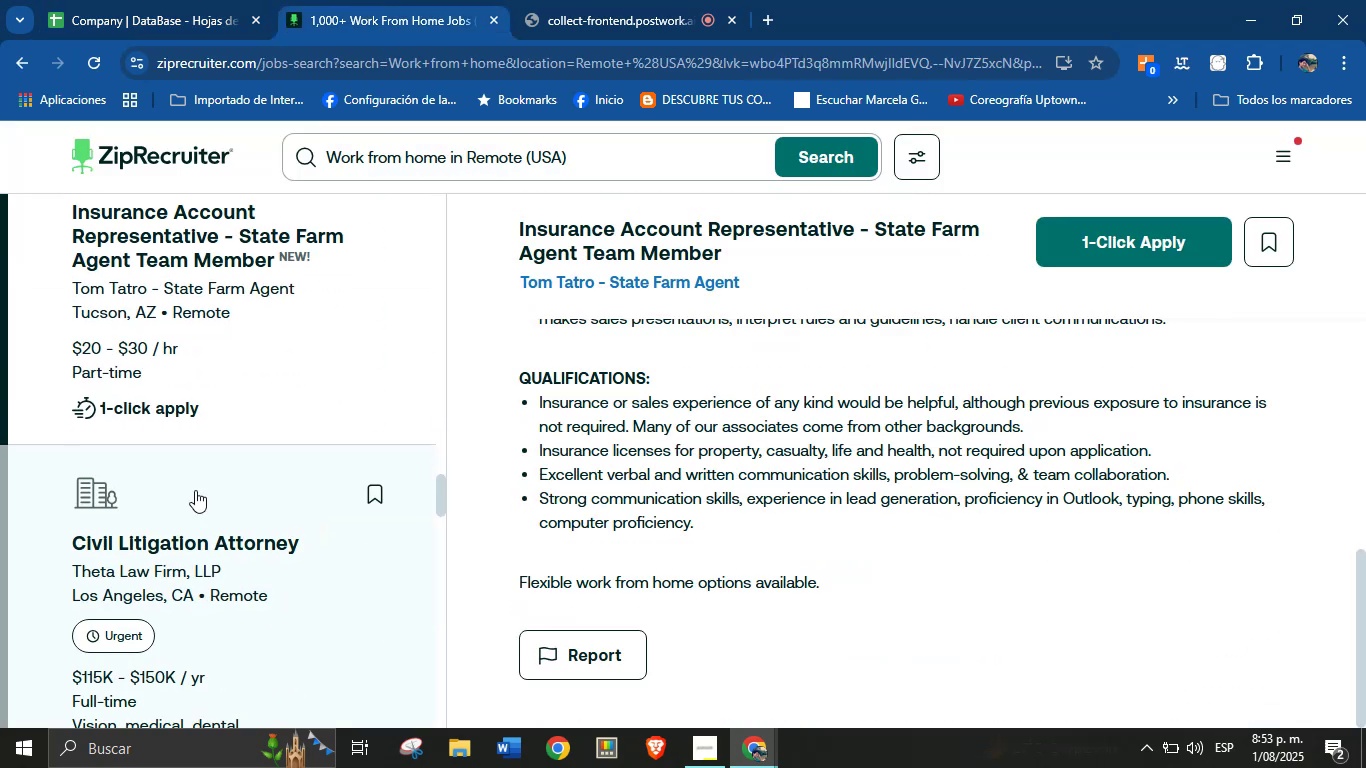 
scroll: coordinate [253, 502], scroll_direction: down, amount: 28.0
 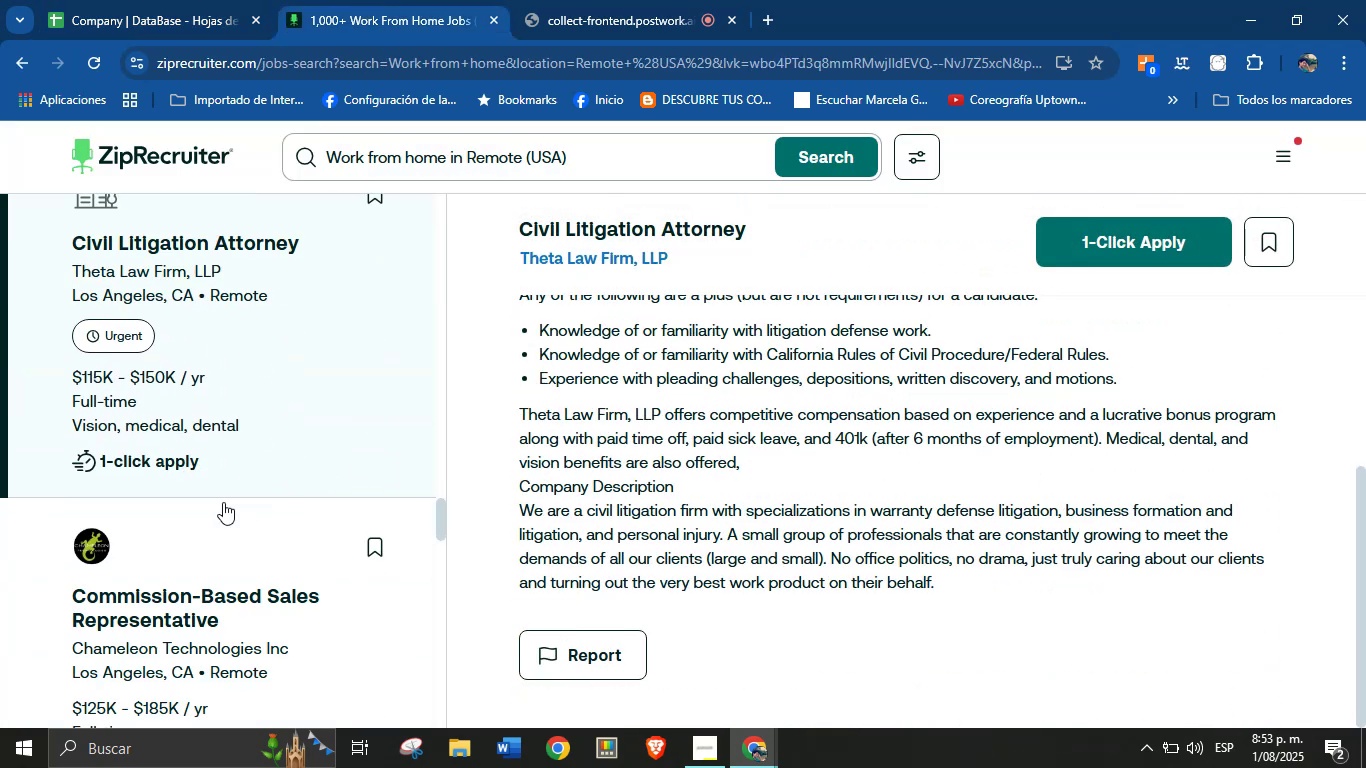 
left_click([164, 504])
 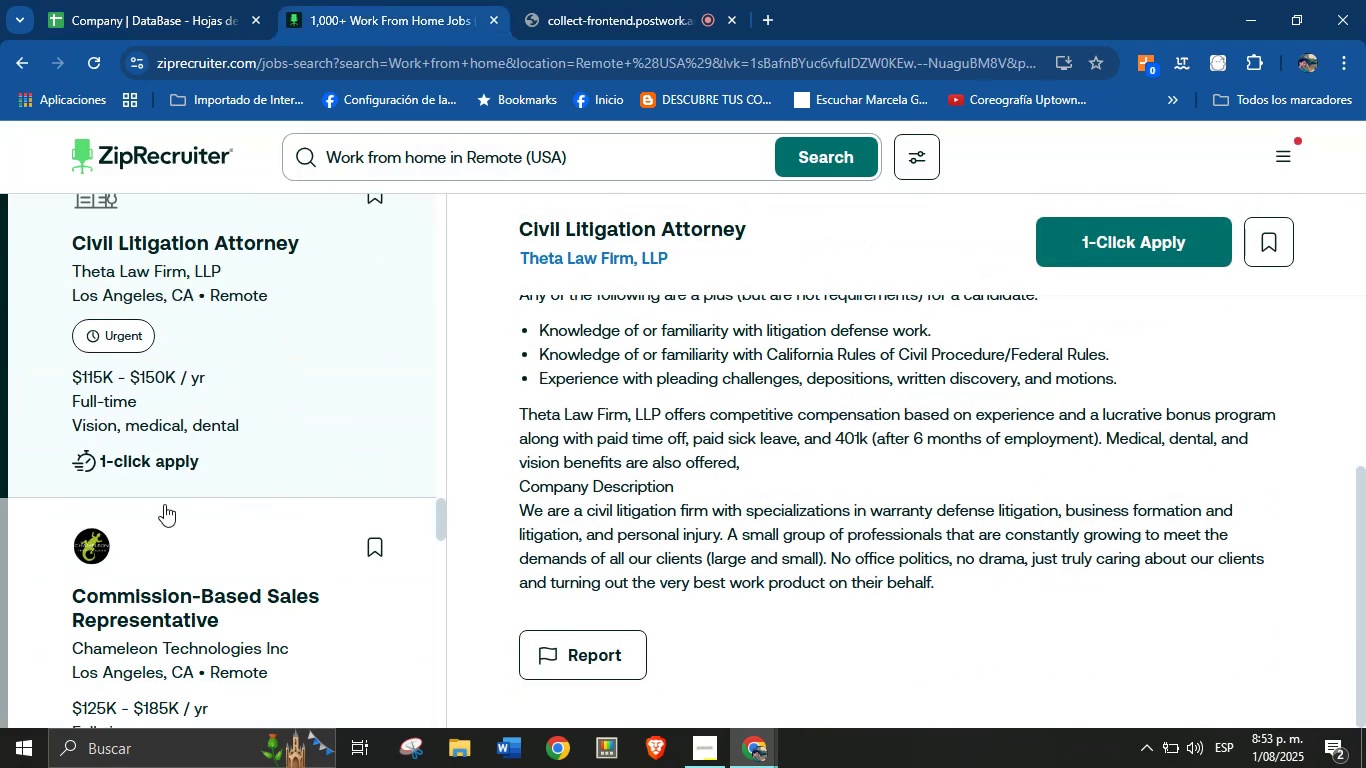 
scroll: coordinate [292, 535], scroll_direction: down, amount: 103.0
 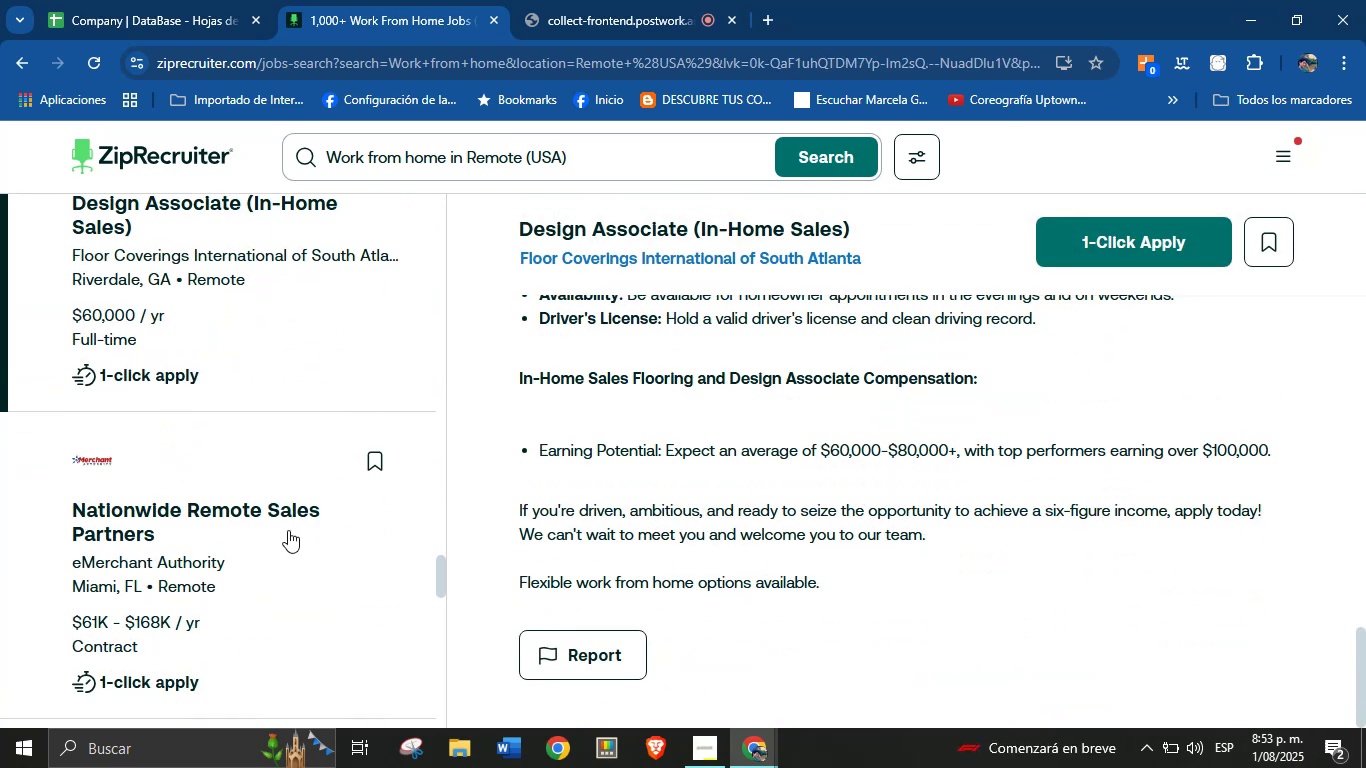 
left_click([205, 513])
 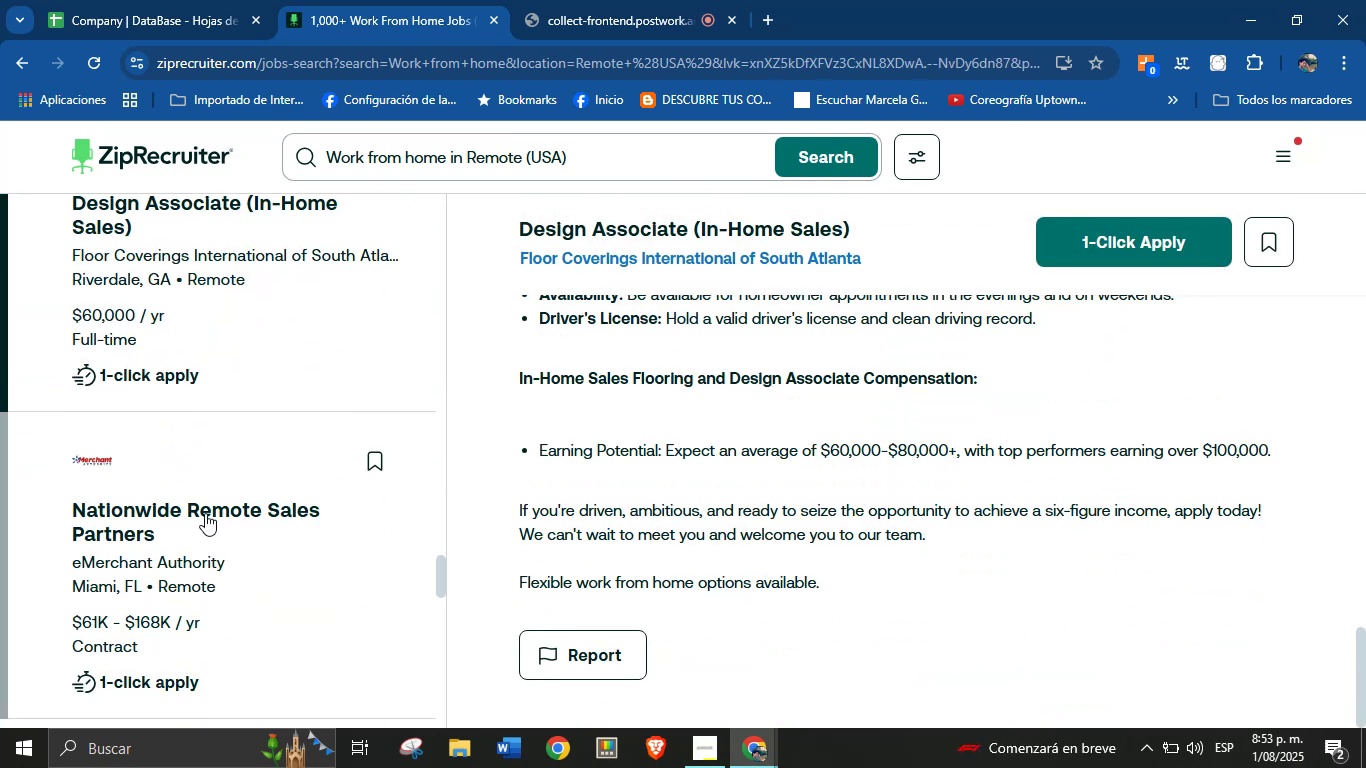 
scroll: coordinate [691, 394], scroll_direction: down, amount: 49.0
 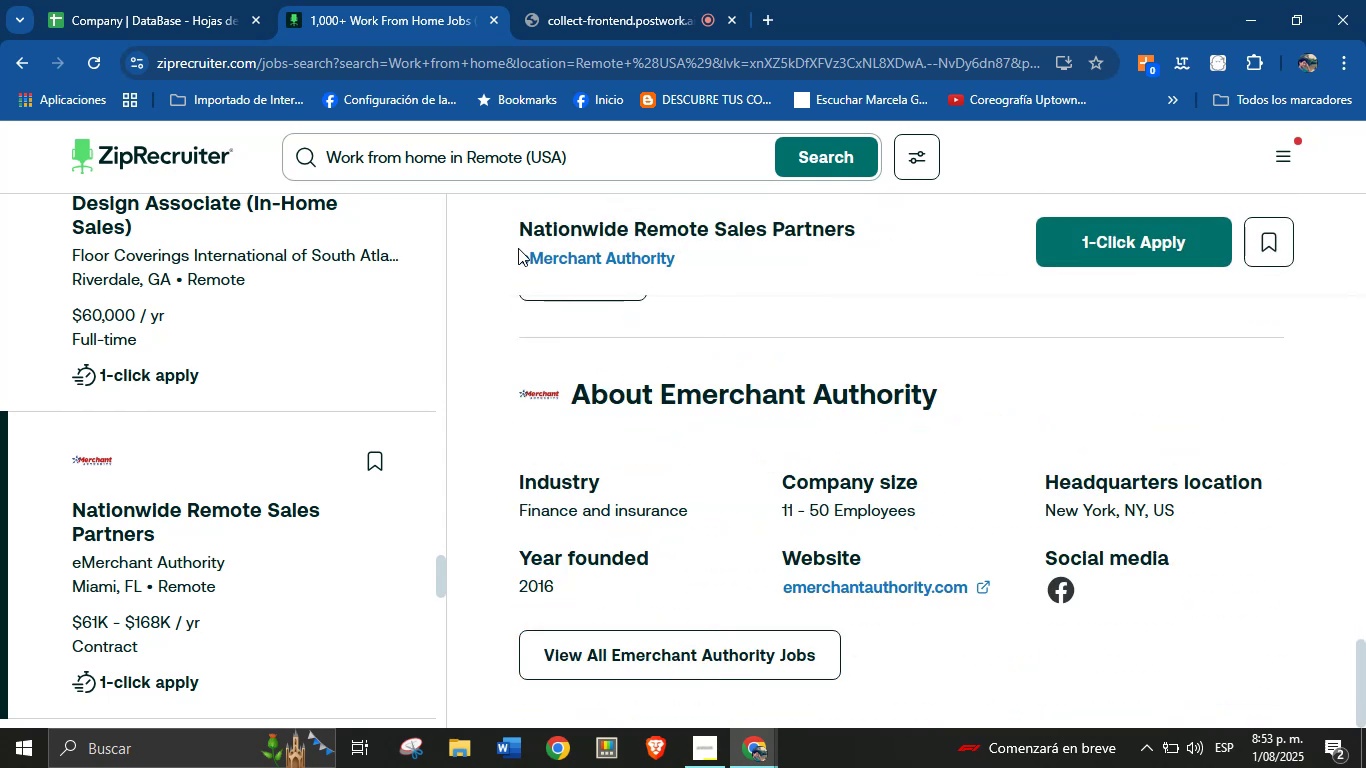 
left_click_drag(start_coordinate=[513, 253], to_coordinate=[682, 277])
 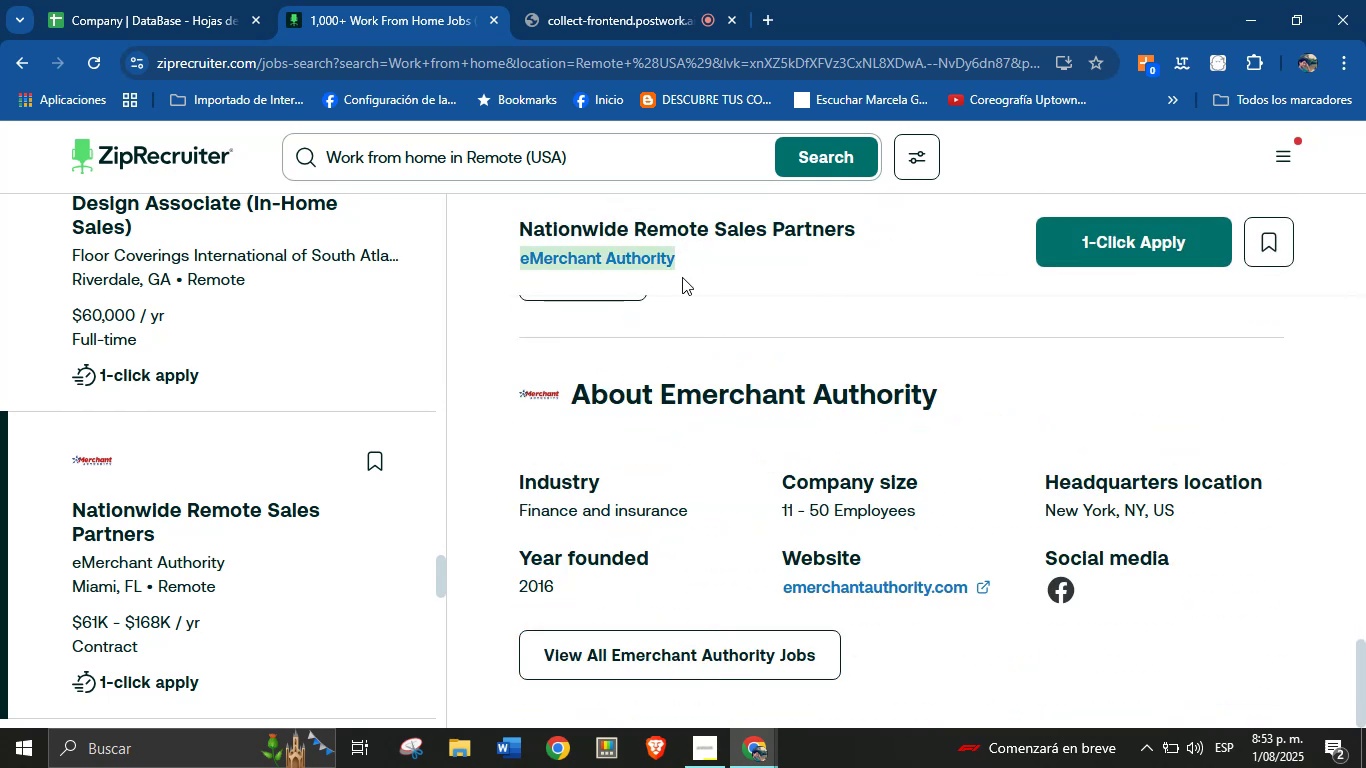 
key(Control+C)
 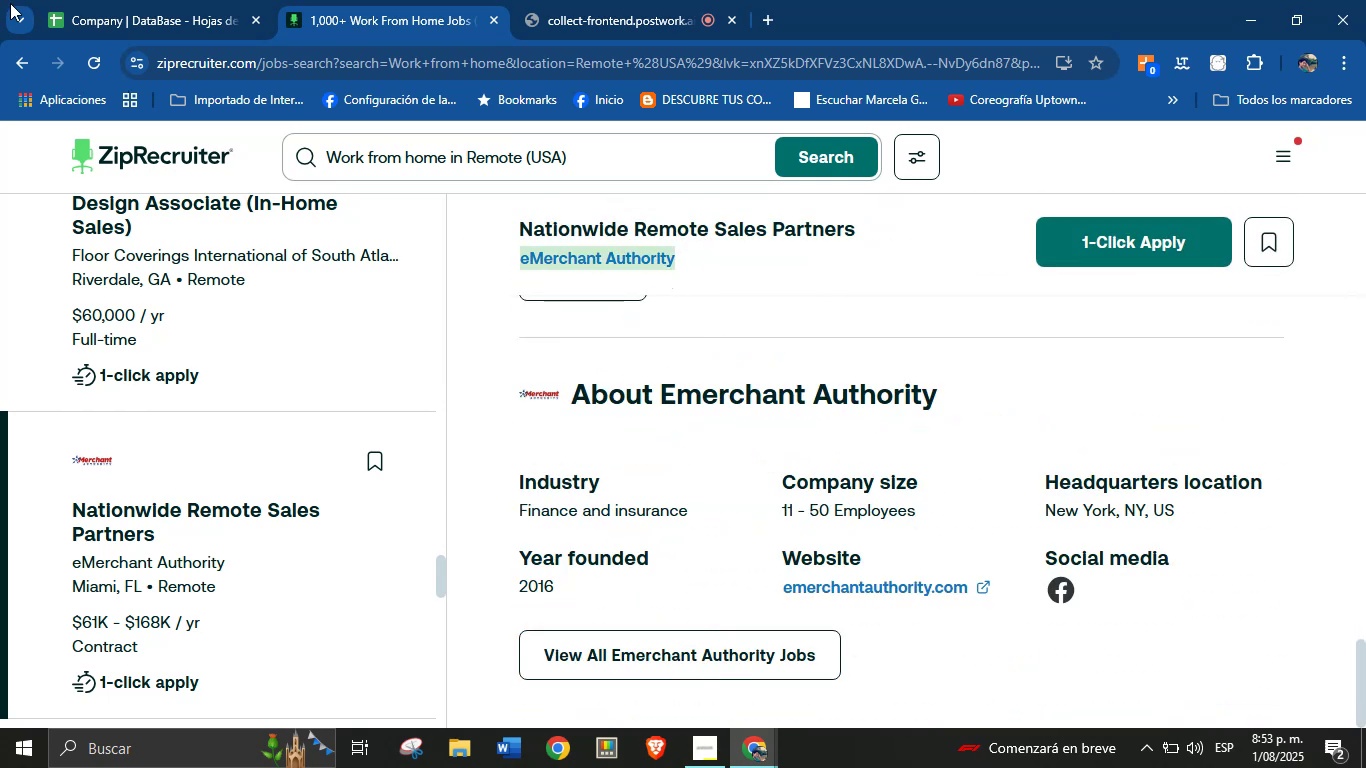 
left_click([181, 0])
 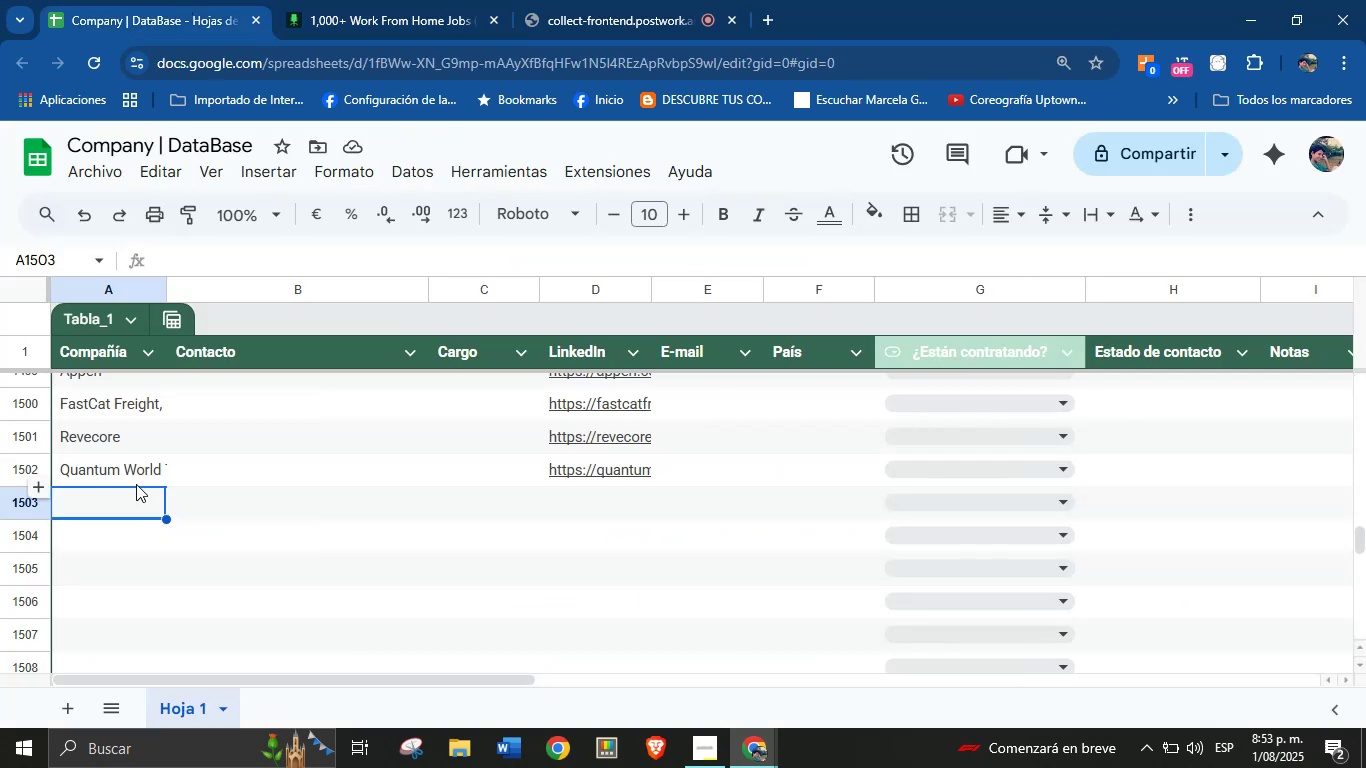 
left_click([126, 502])
 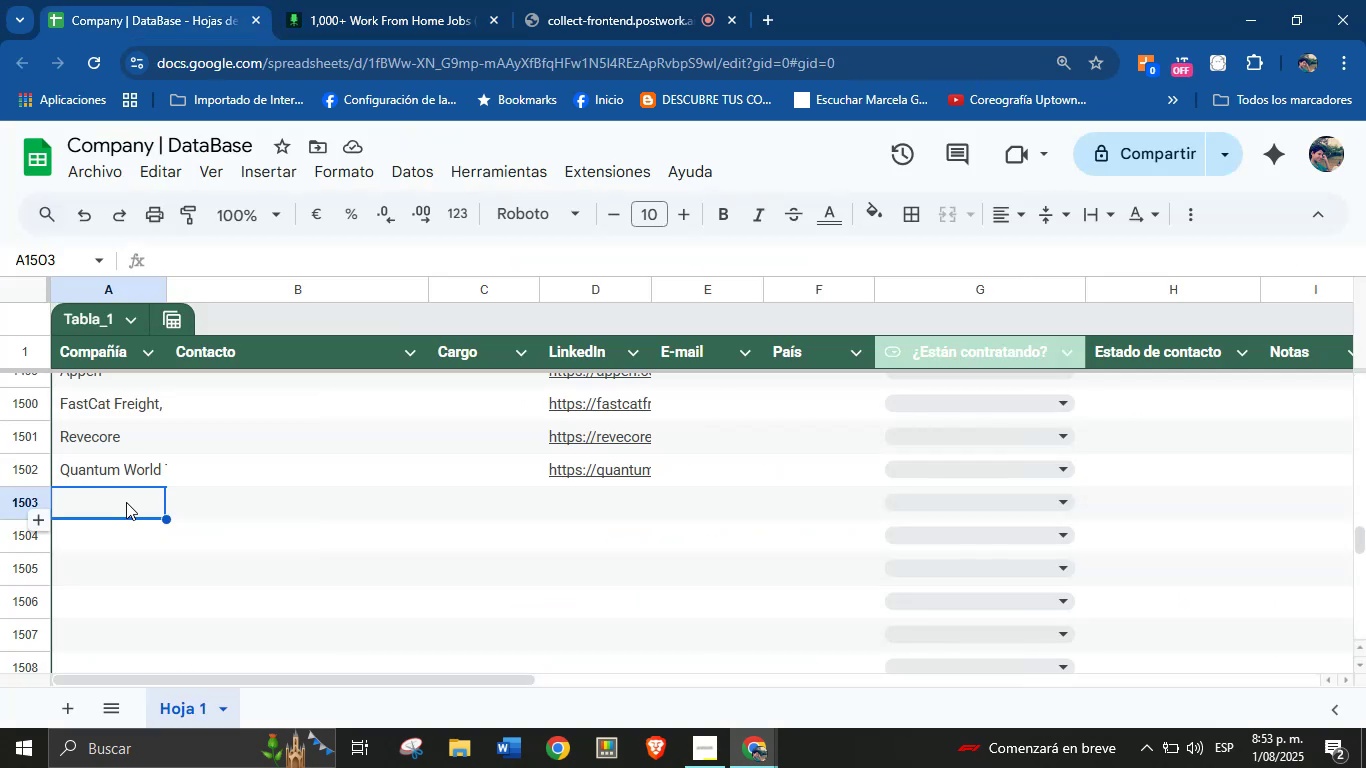 
key(Control+V)
 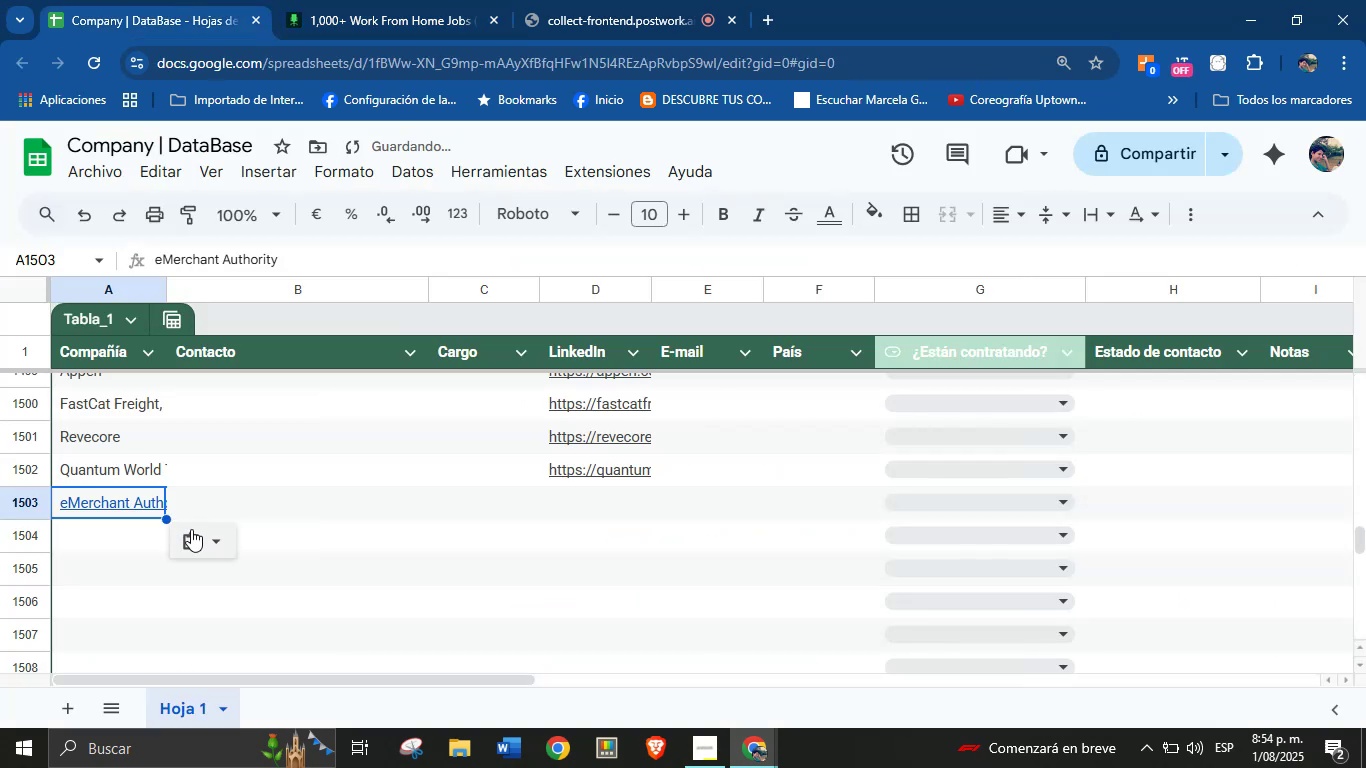 
left_click([207, 532])
 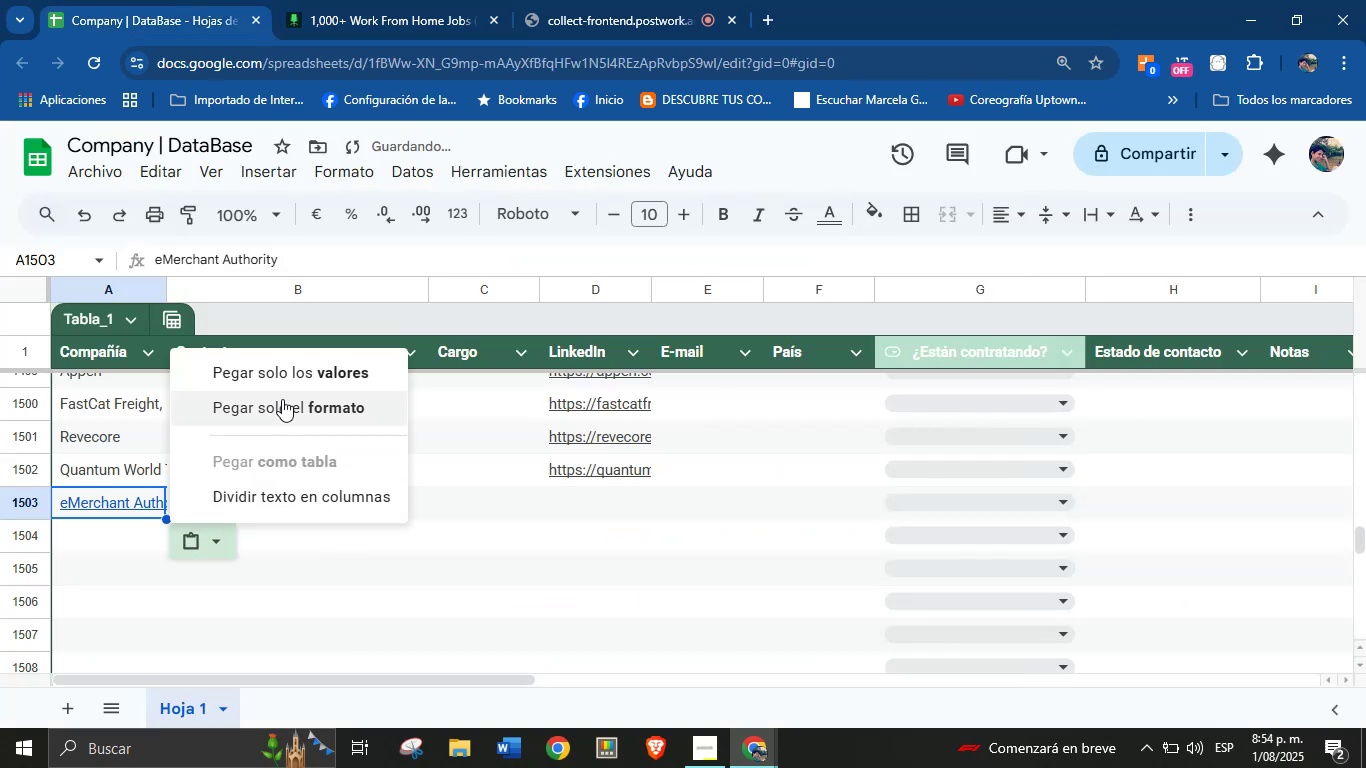 
left_click([291, 369])
 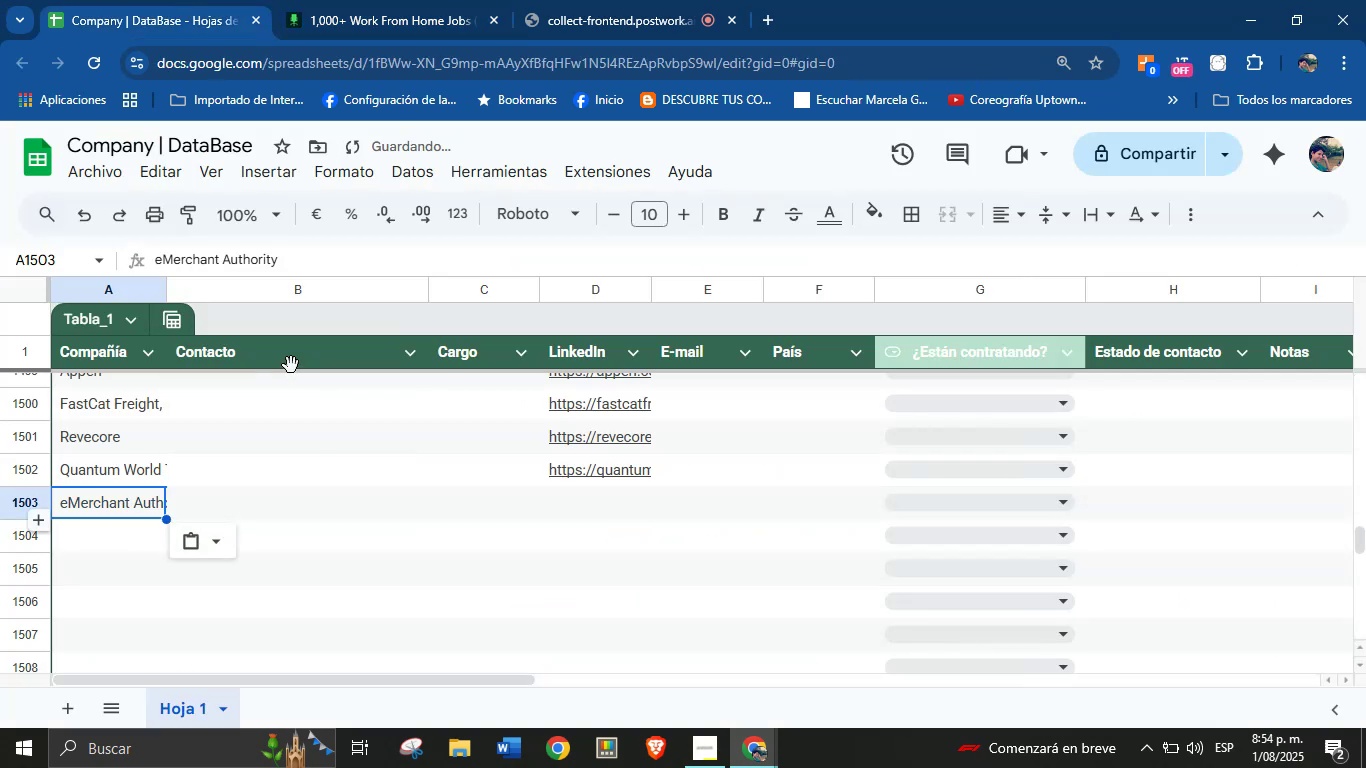 
left_click([365, 0])
 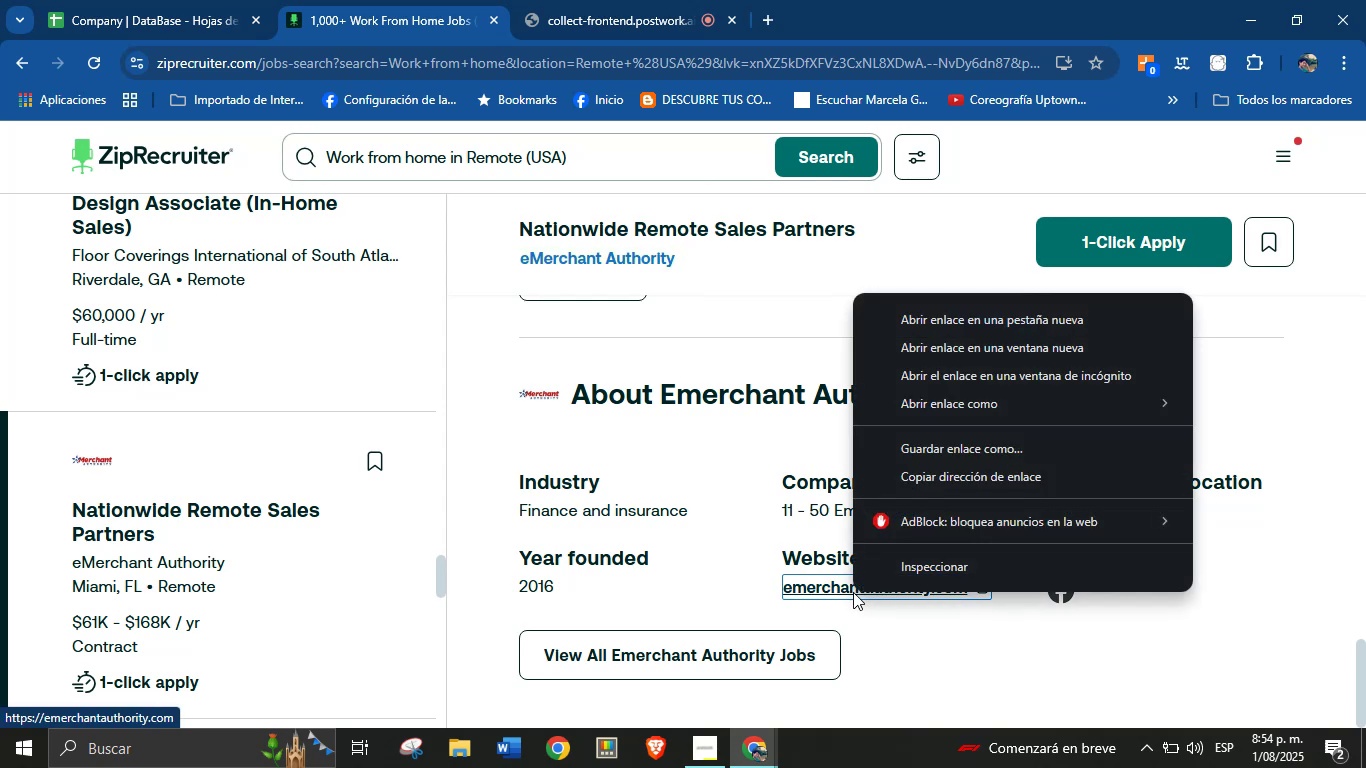 
left_click([937, 478])
 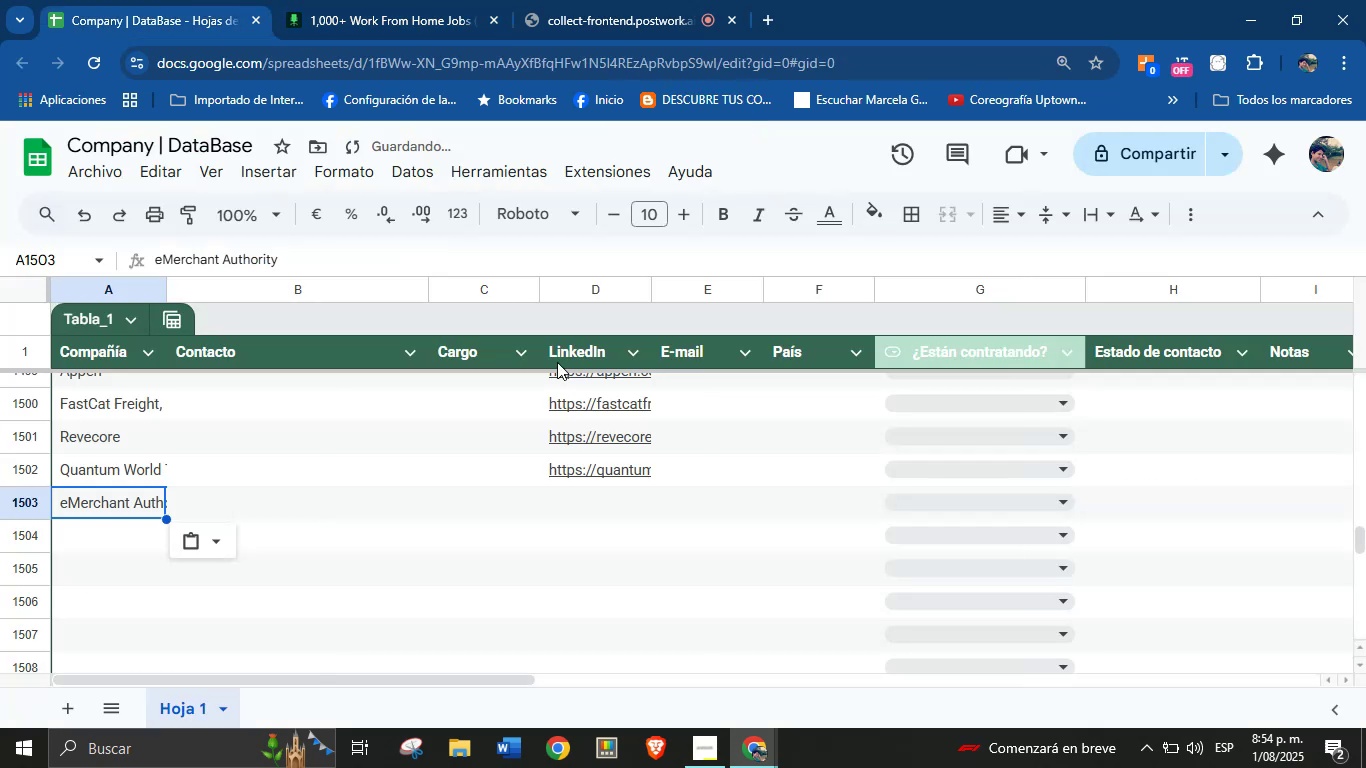 
left_click([569, 519])
 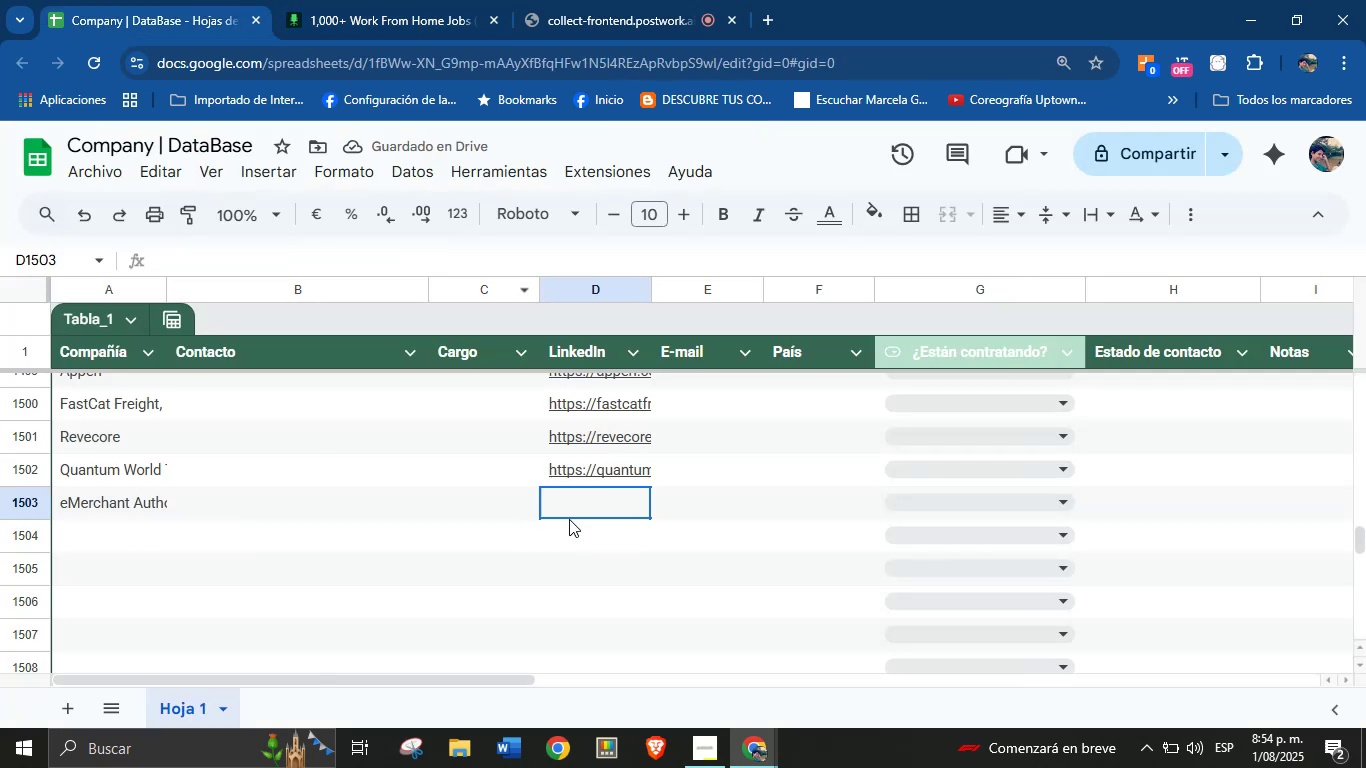 
key(Control+V)
 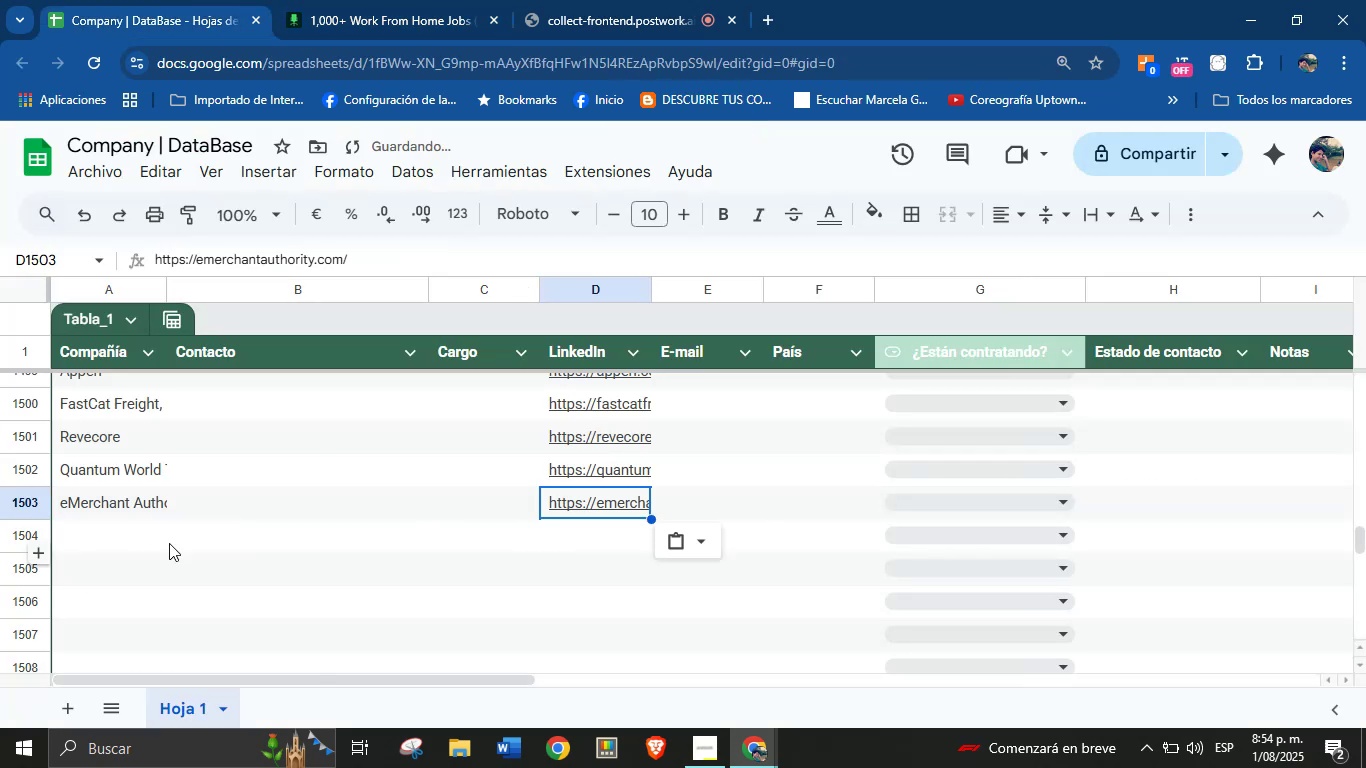 
left_click([152, 520])
 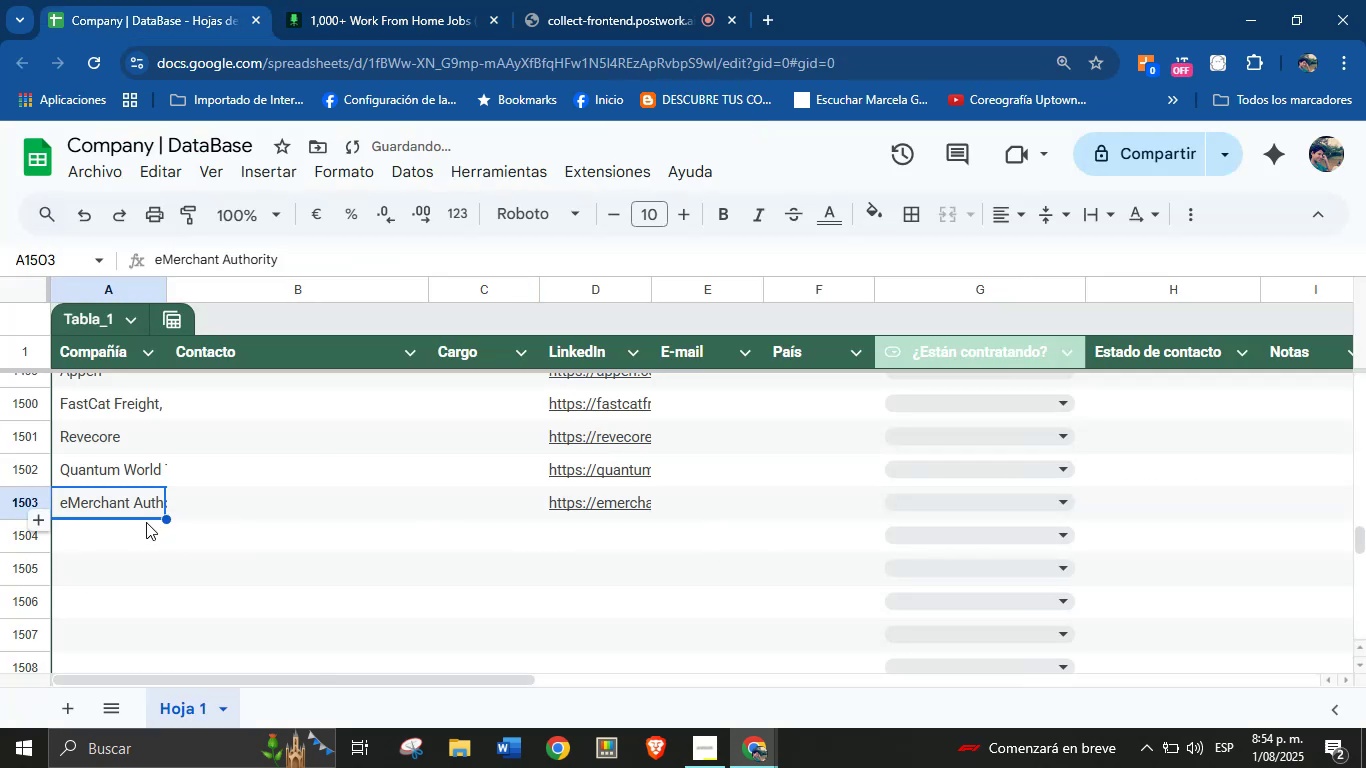 
left_click([137, 528])
 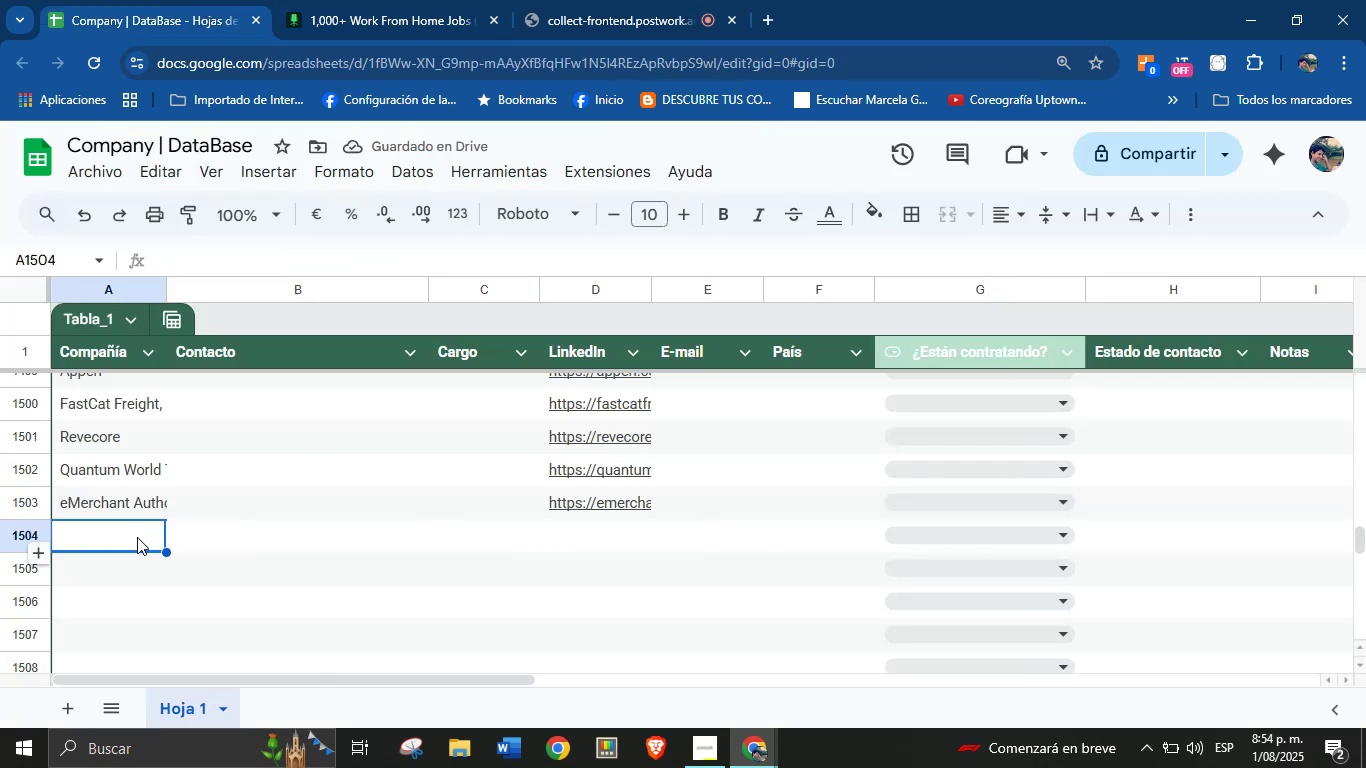 
left_click([423, 0])
 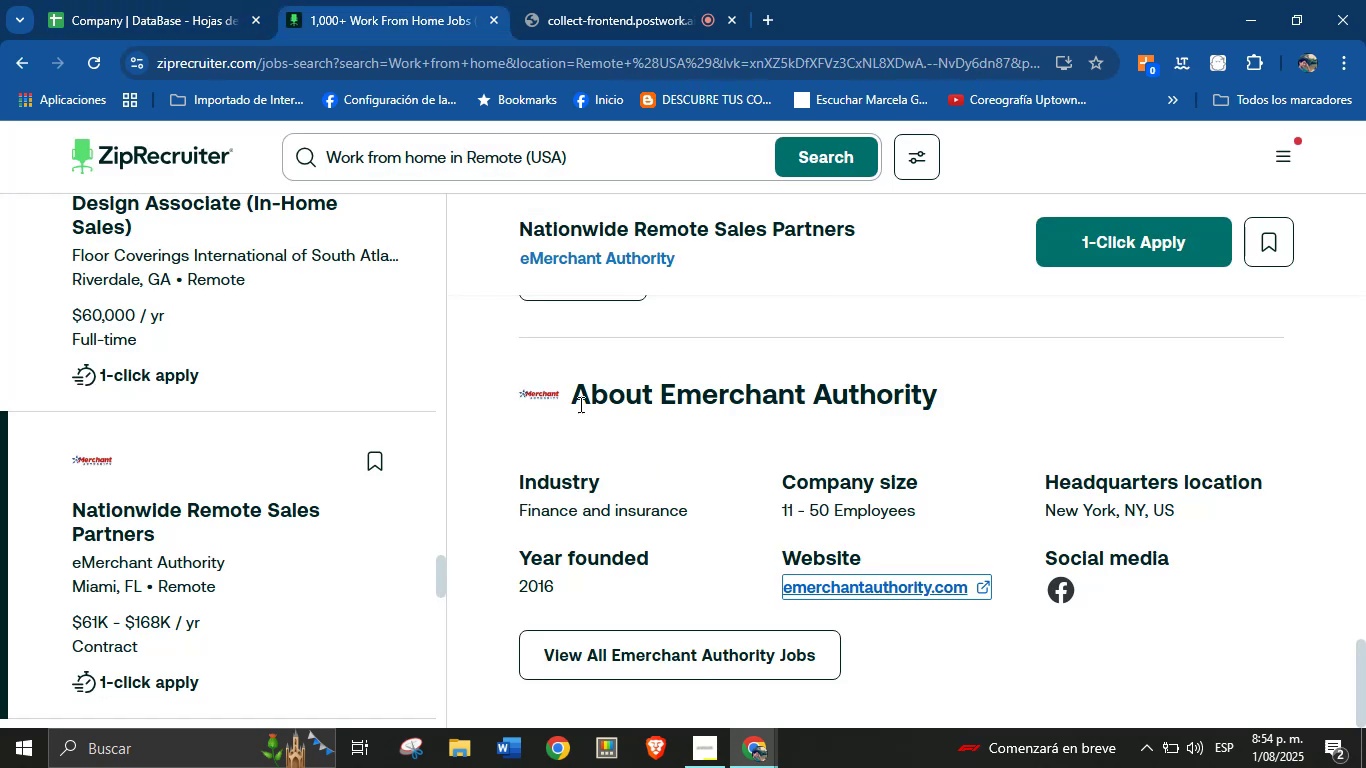 
scroll: coordinate [244, 514], scroll_direction: down, amount: 3.0
 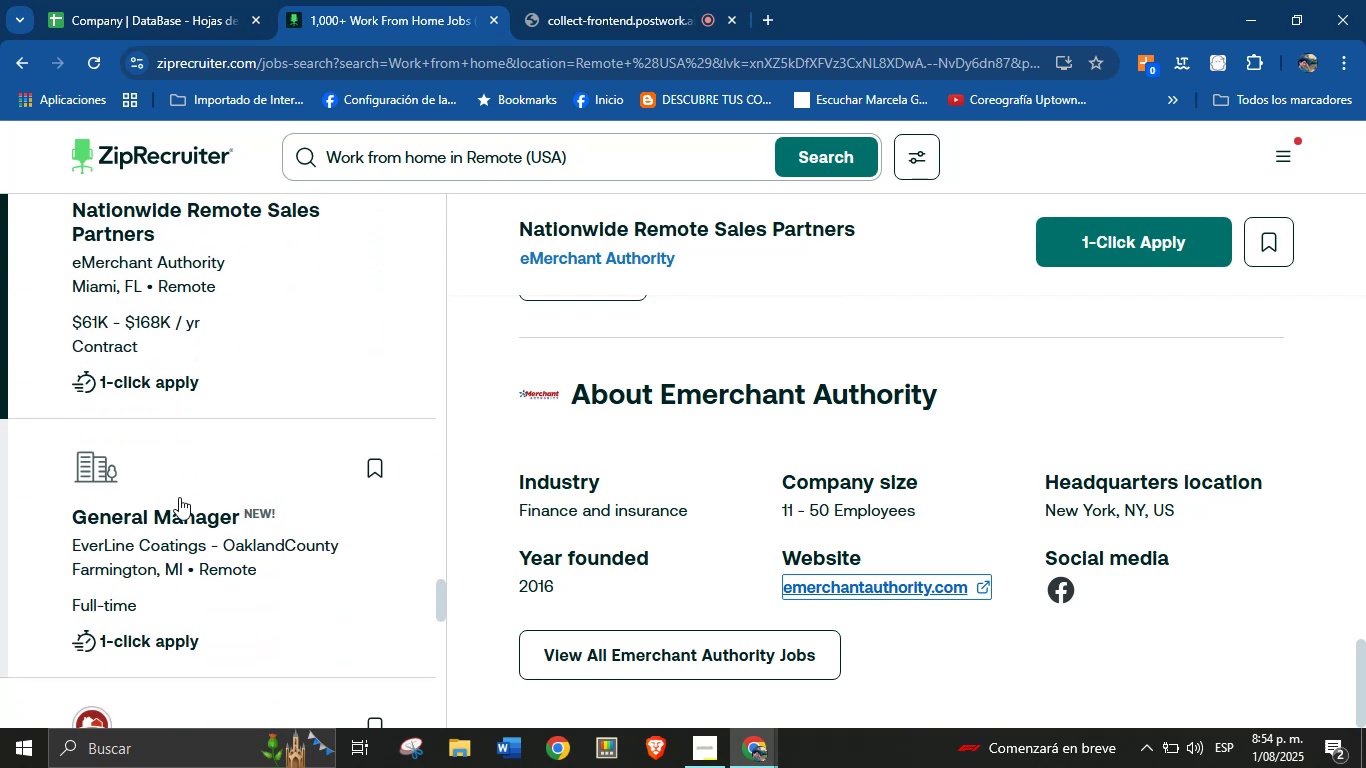 
left_click([97, 471])
 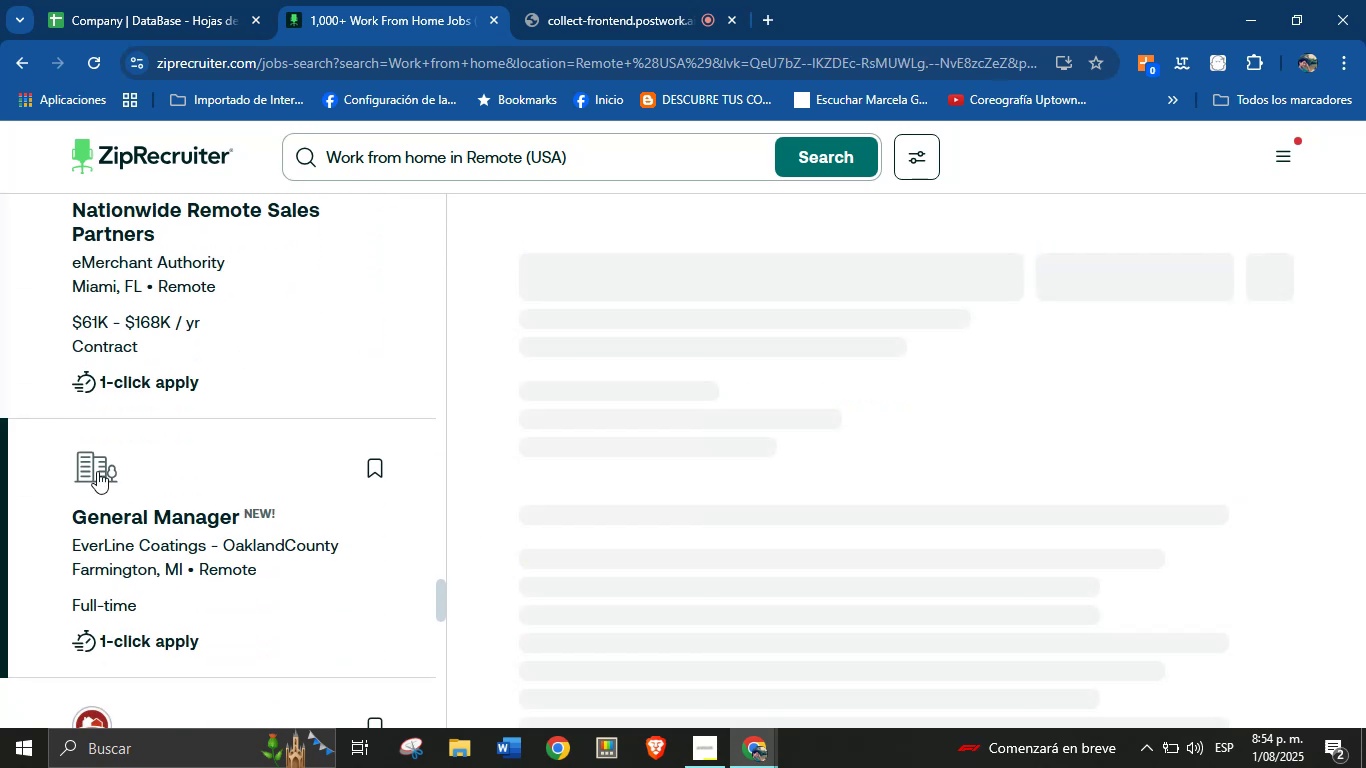 
scroll: coordinate [667, 482], scroll_direction: down, amount: 69.0
 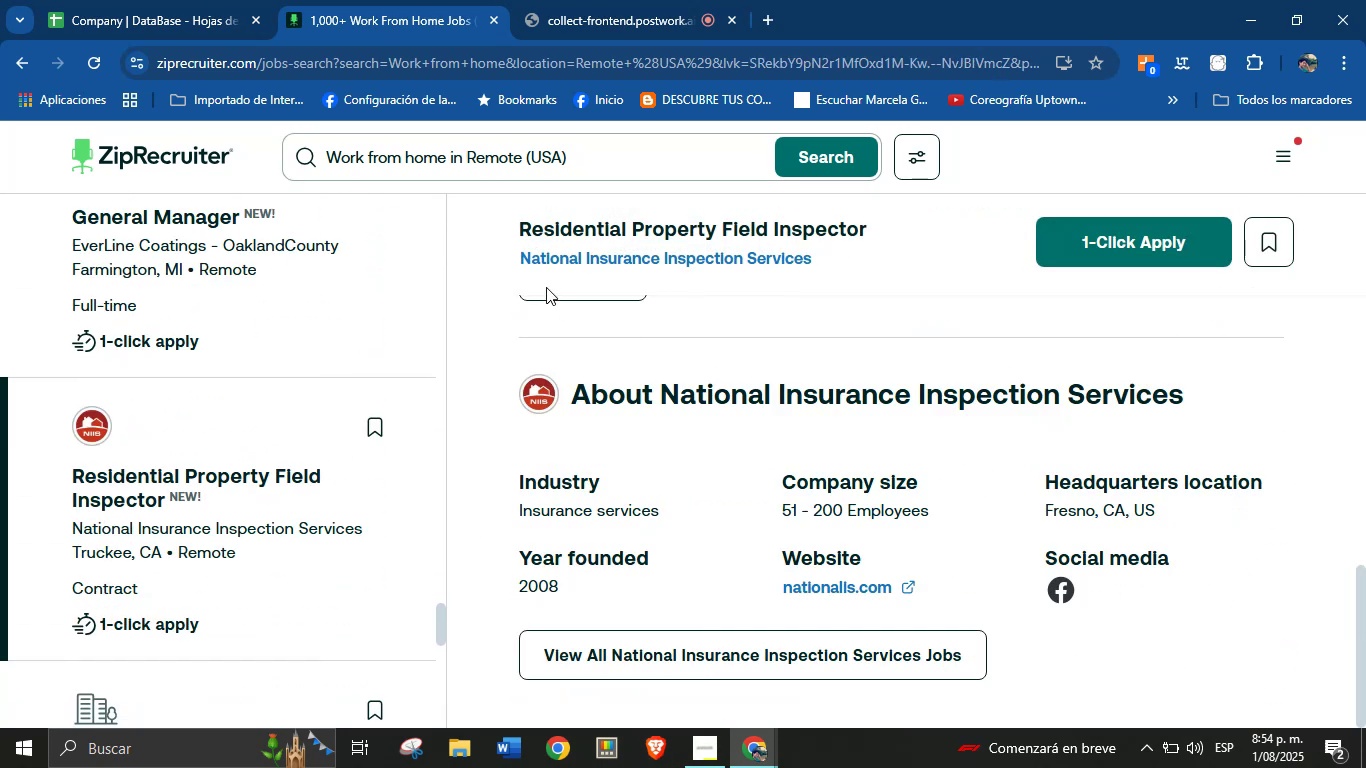 
left_click_drag(start_coordinate=[508, 263], to_coordinate=[830, 279])
 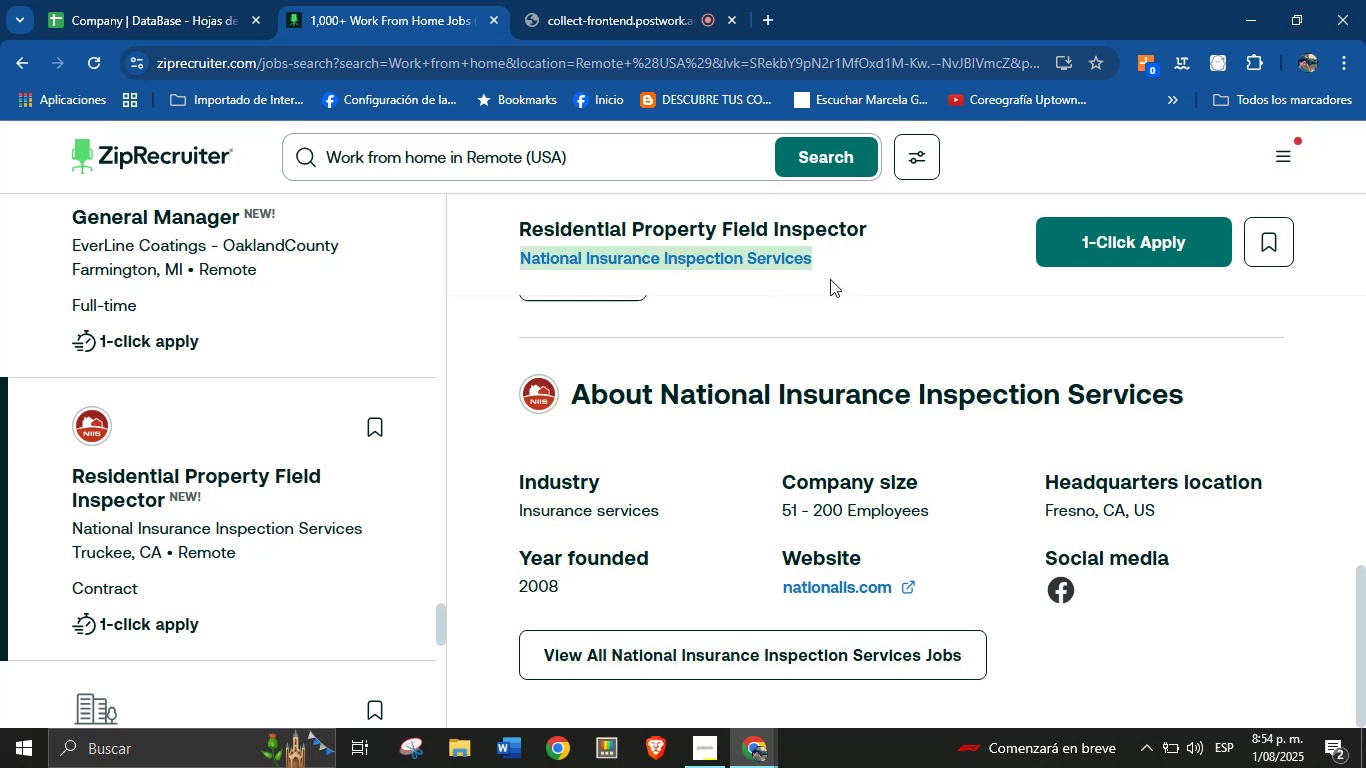 
key(Control+C)
 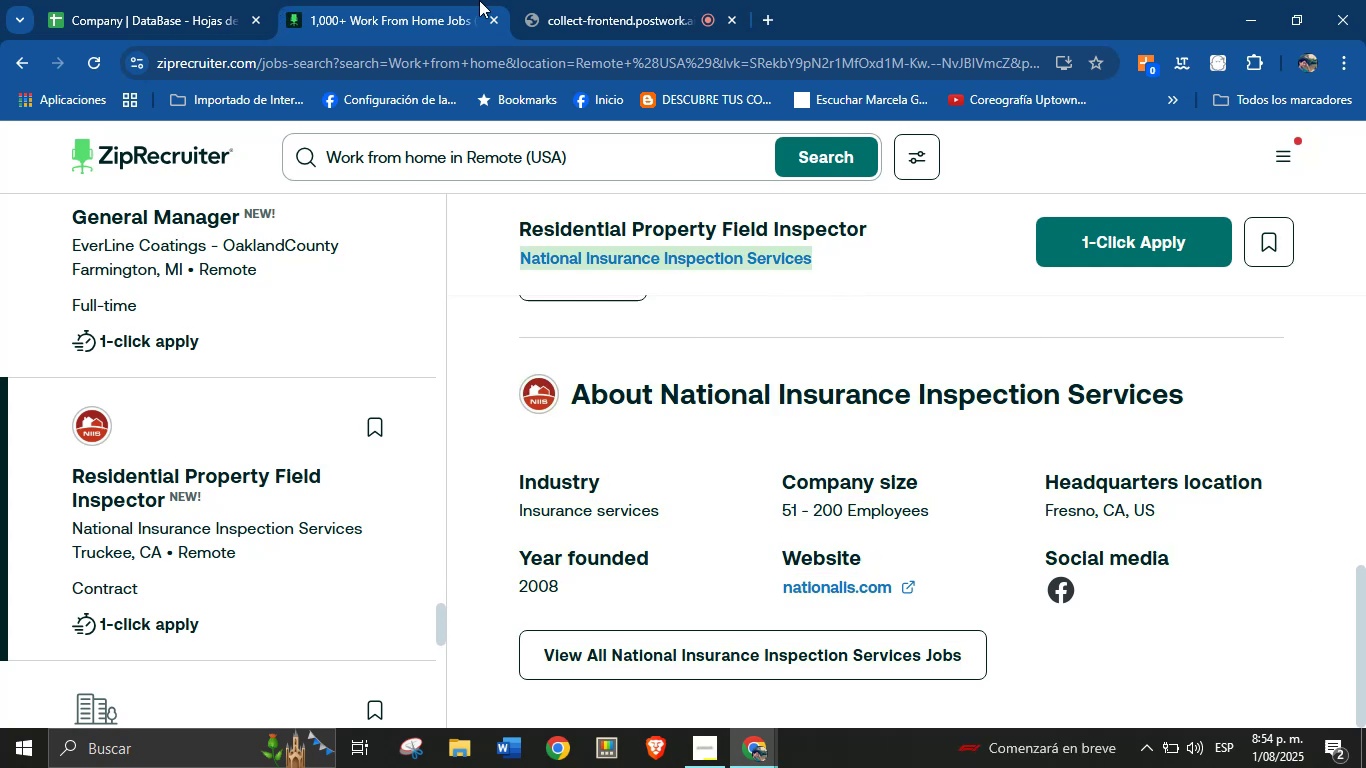 
left_click([138, 0])
 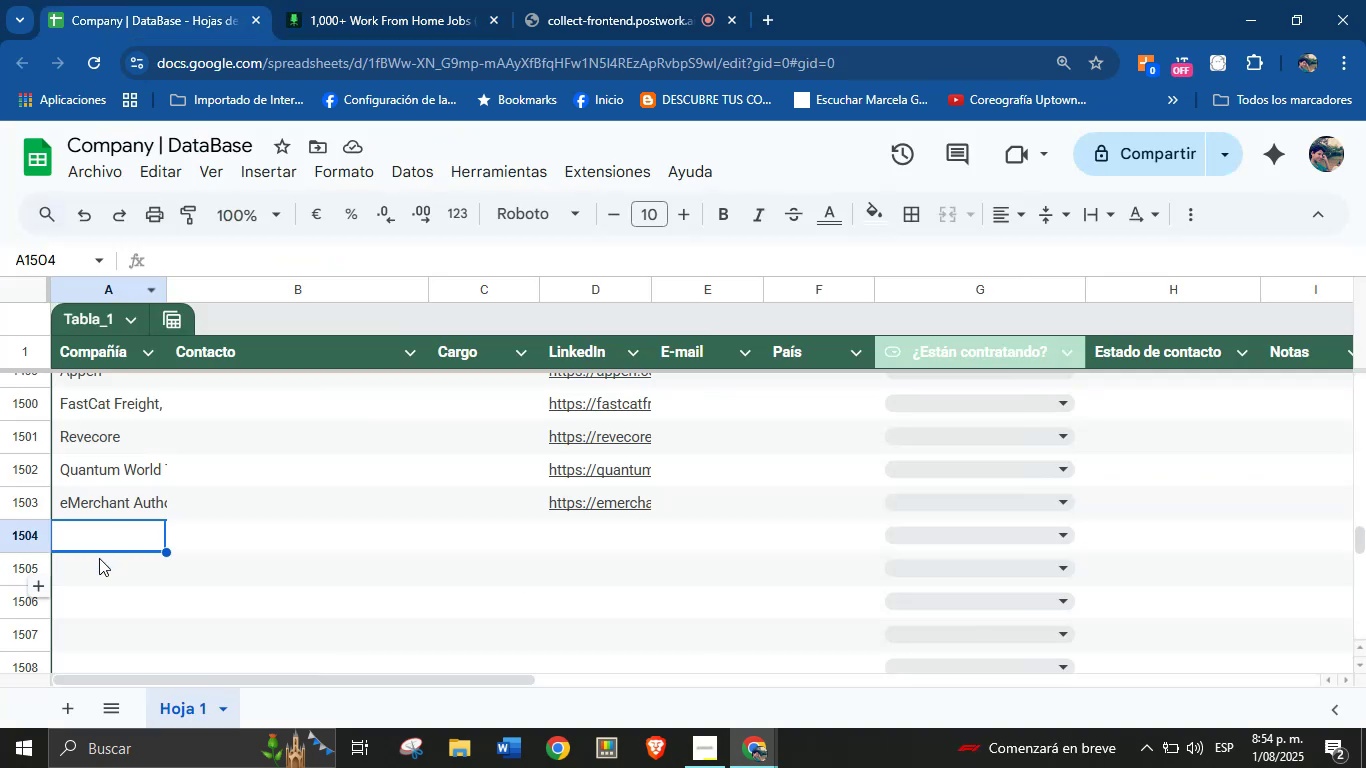 
left_click([106, 537])
 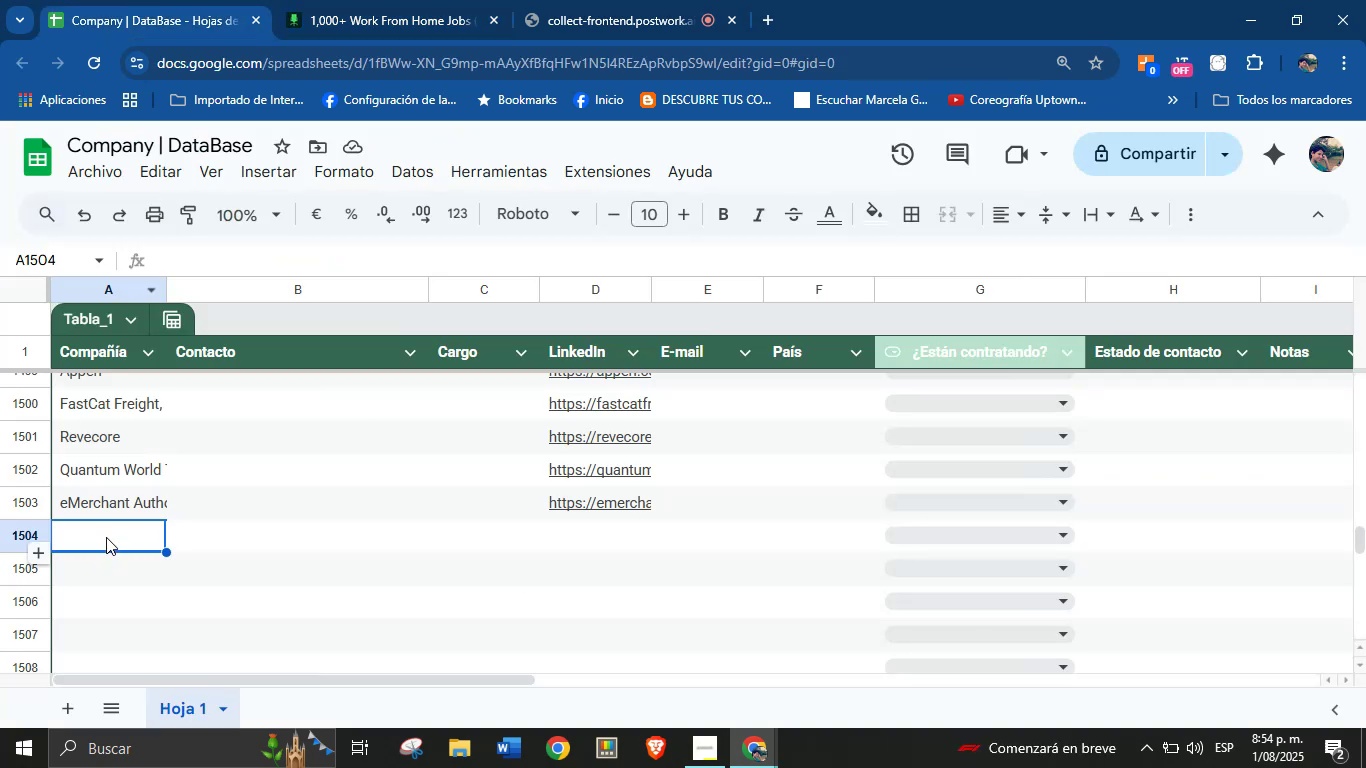 
key(Control+V)
 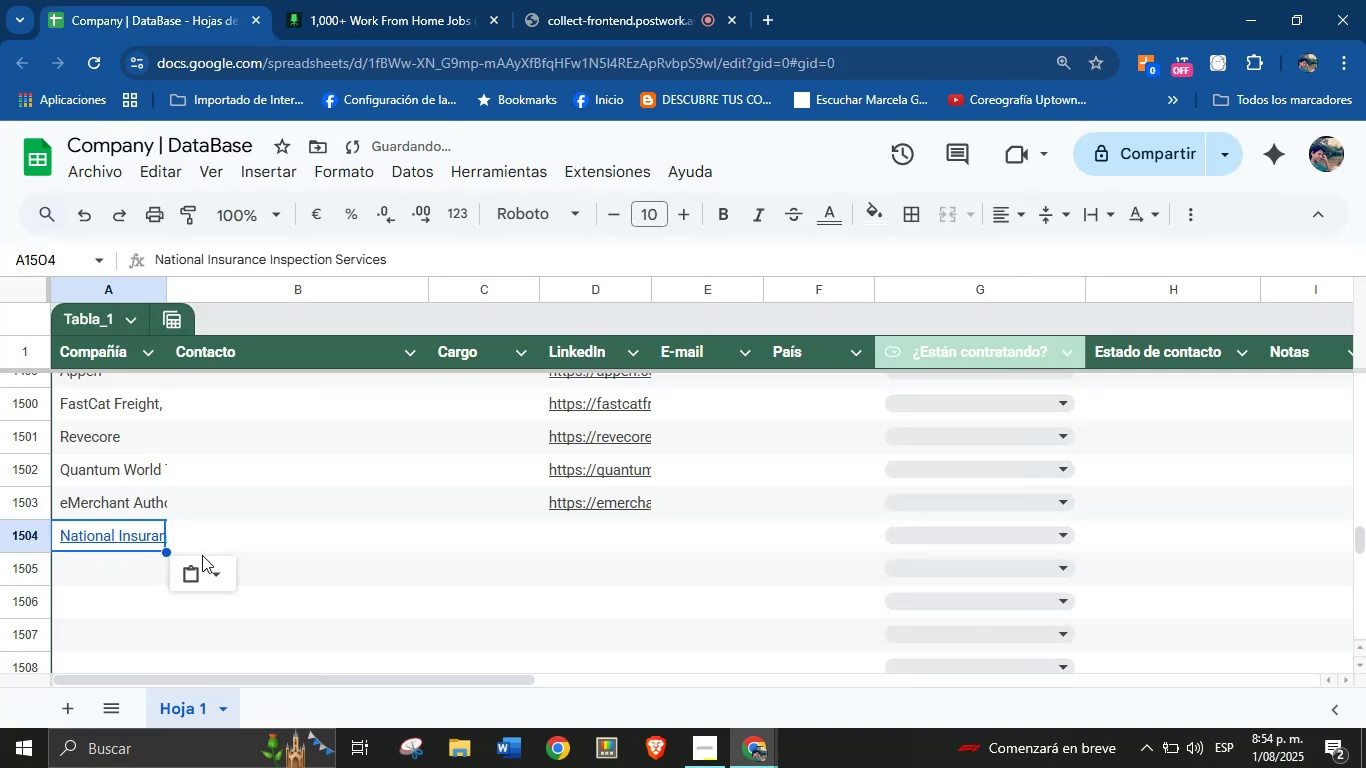 
left_click([221, 574])
 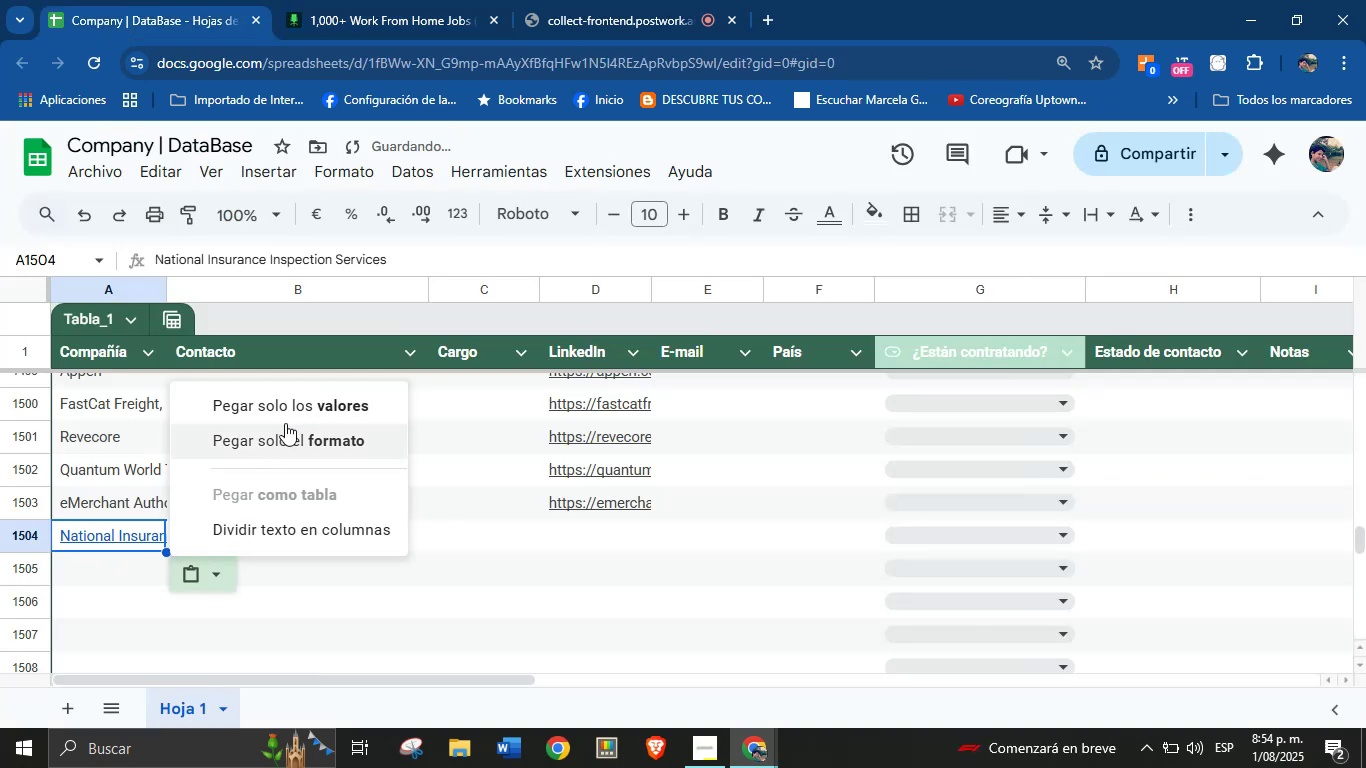 
left_click([292, 408])
 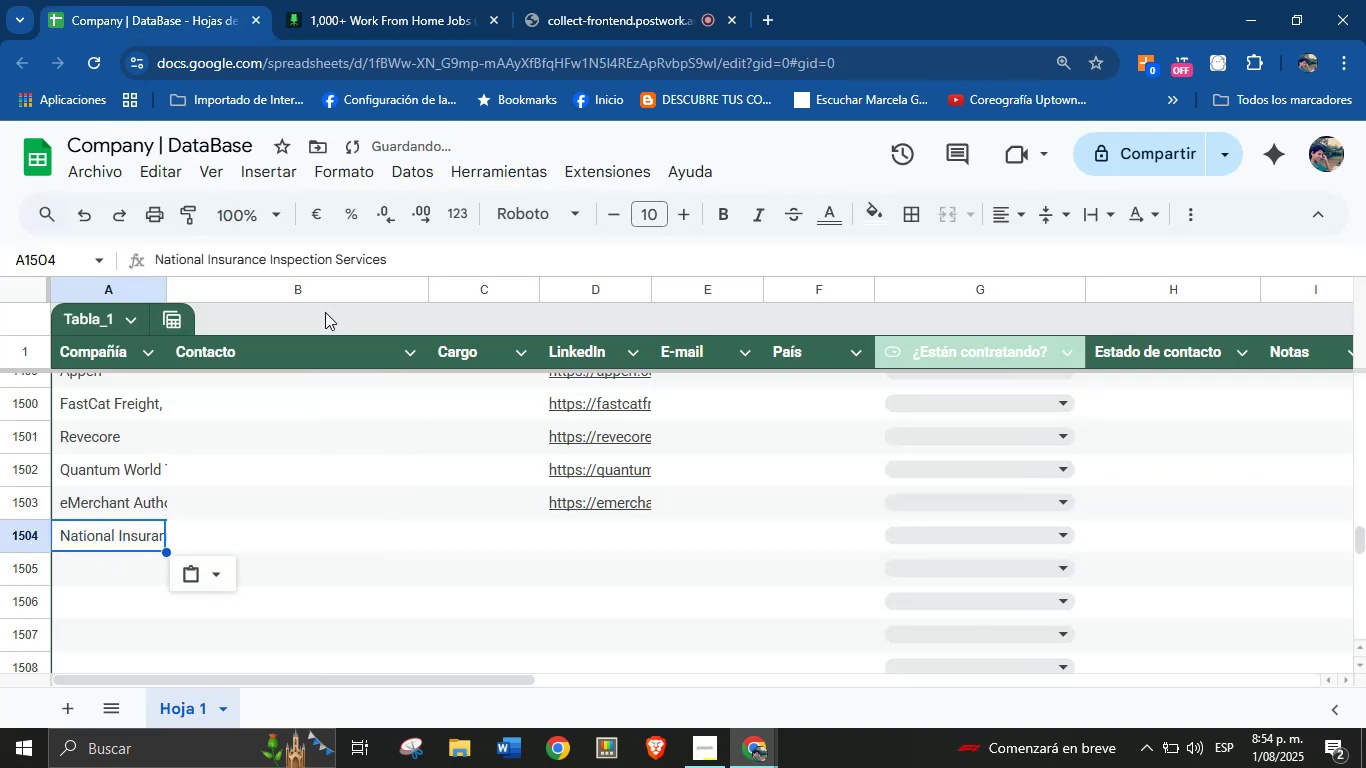 
left_click([329, 0])
 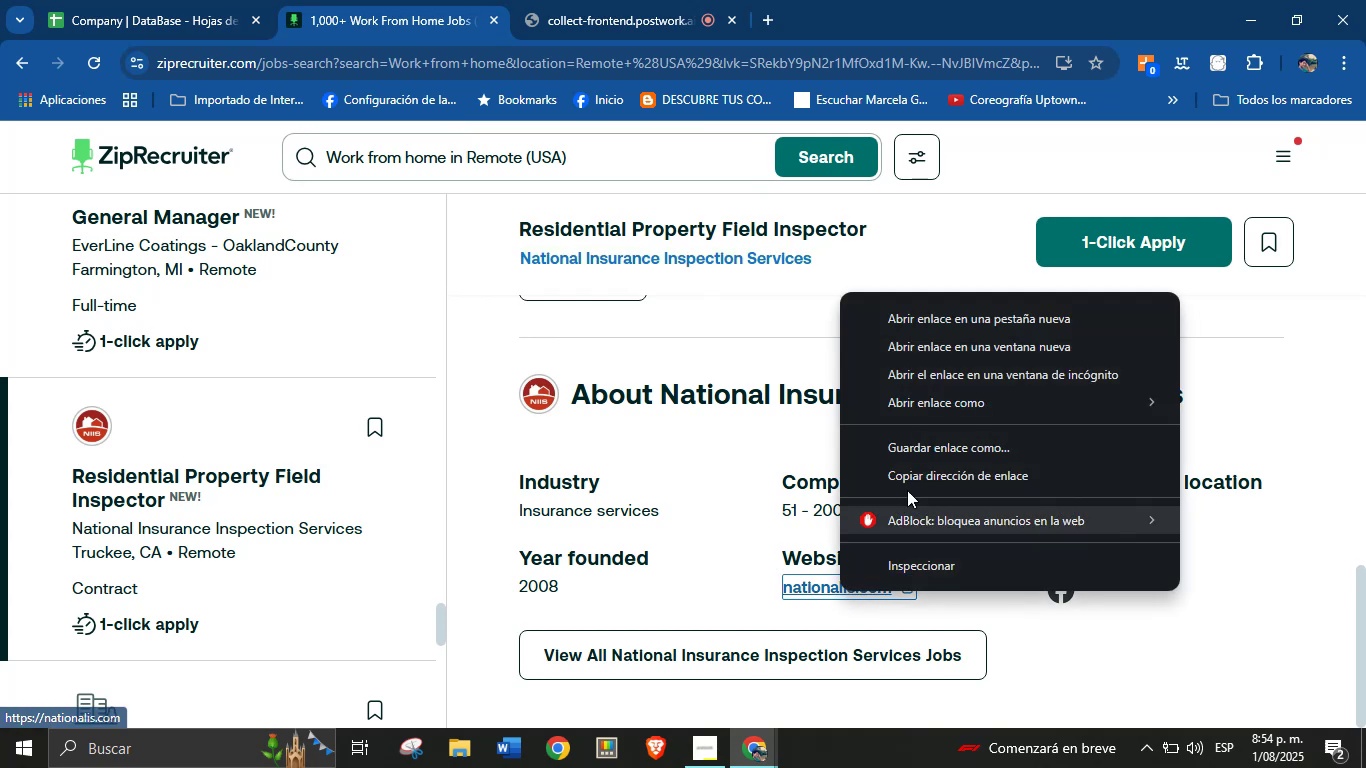 
left_click([928, 468])
 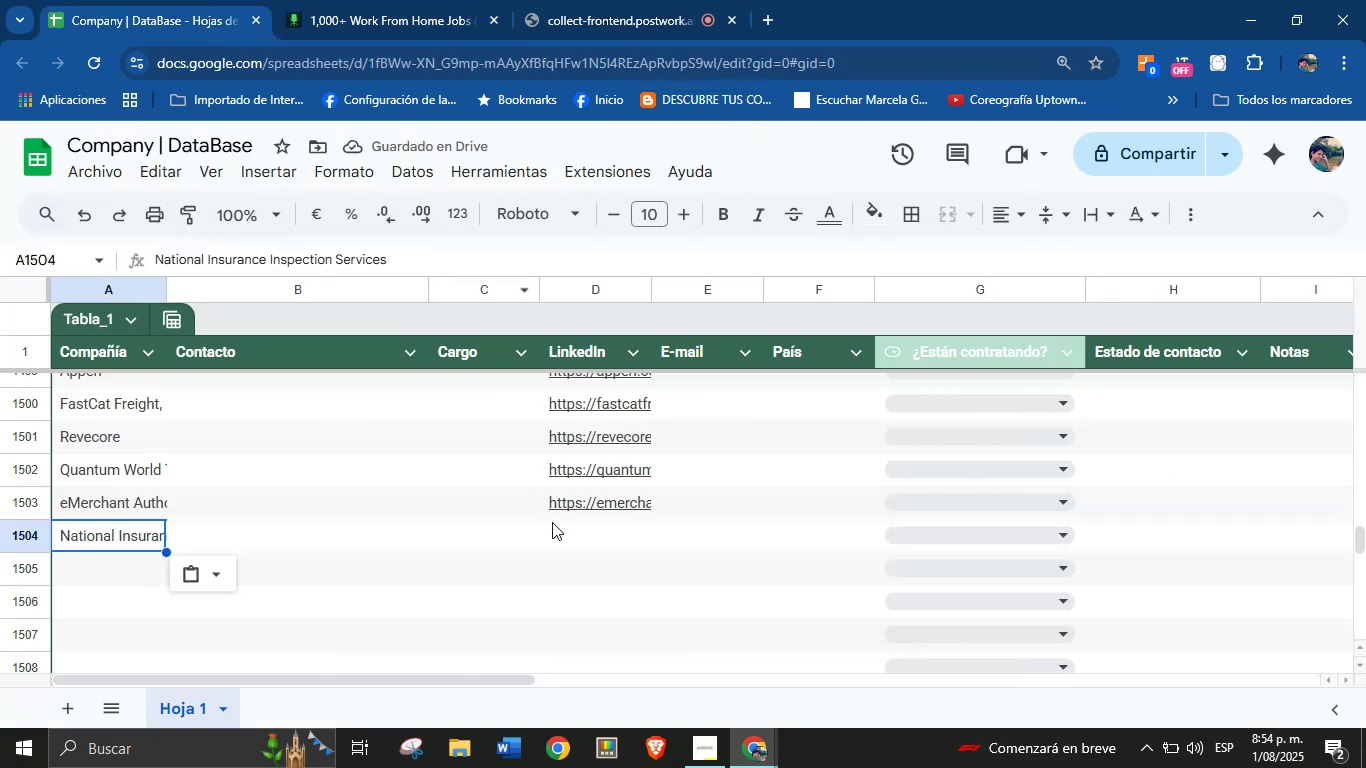 
left_click([559, 548])
 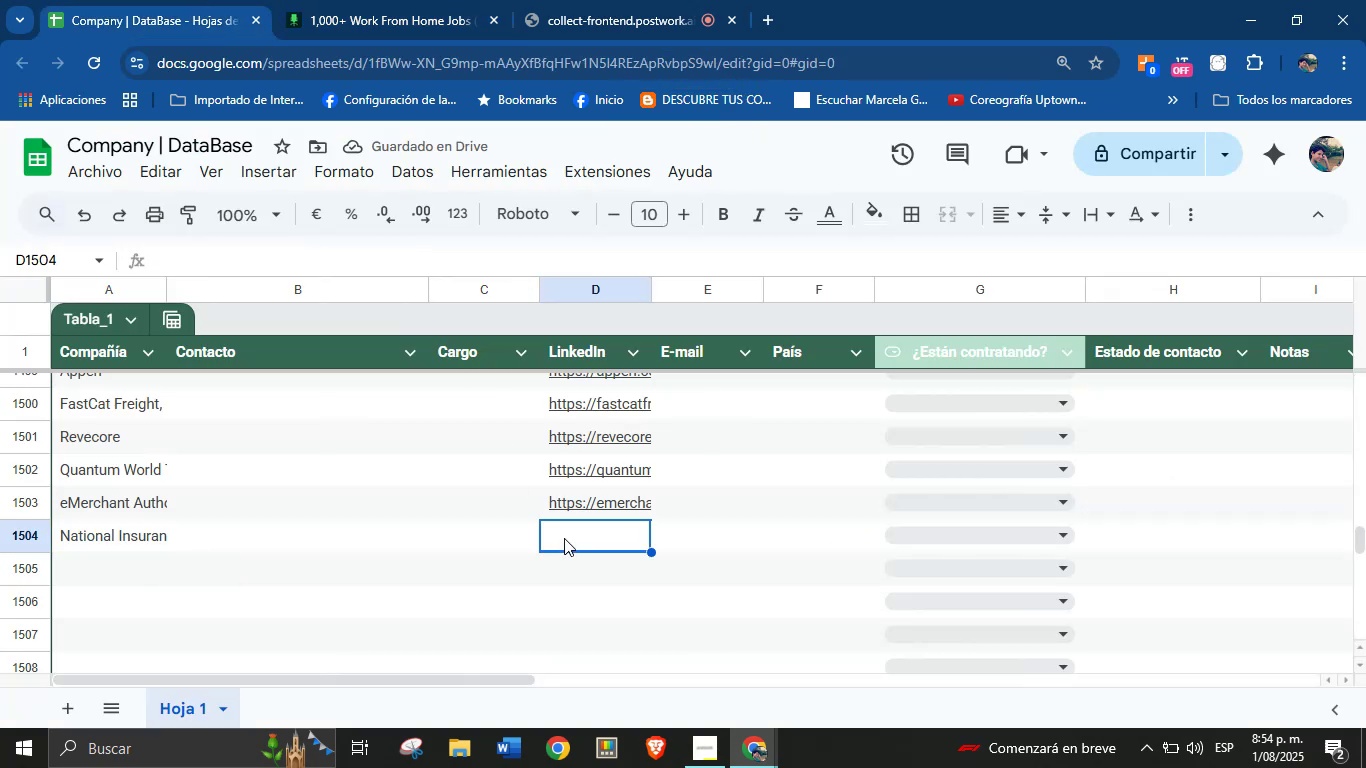 
key(Control+V)
 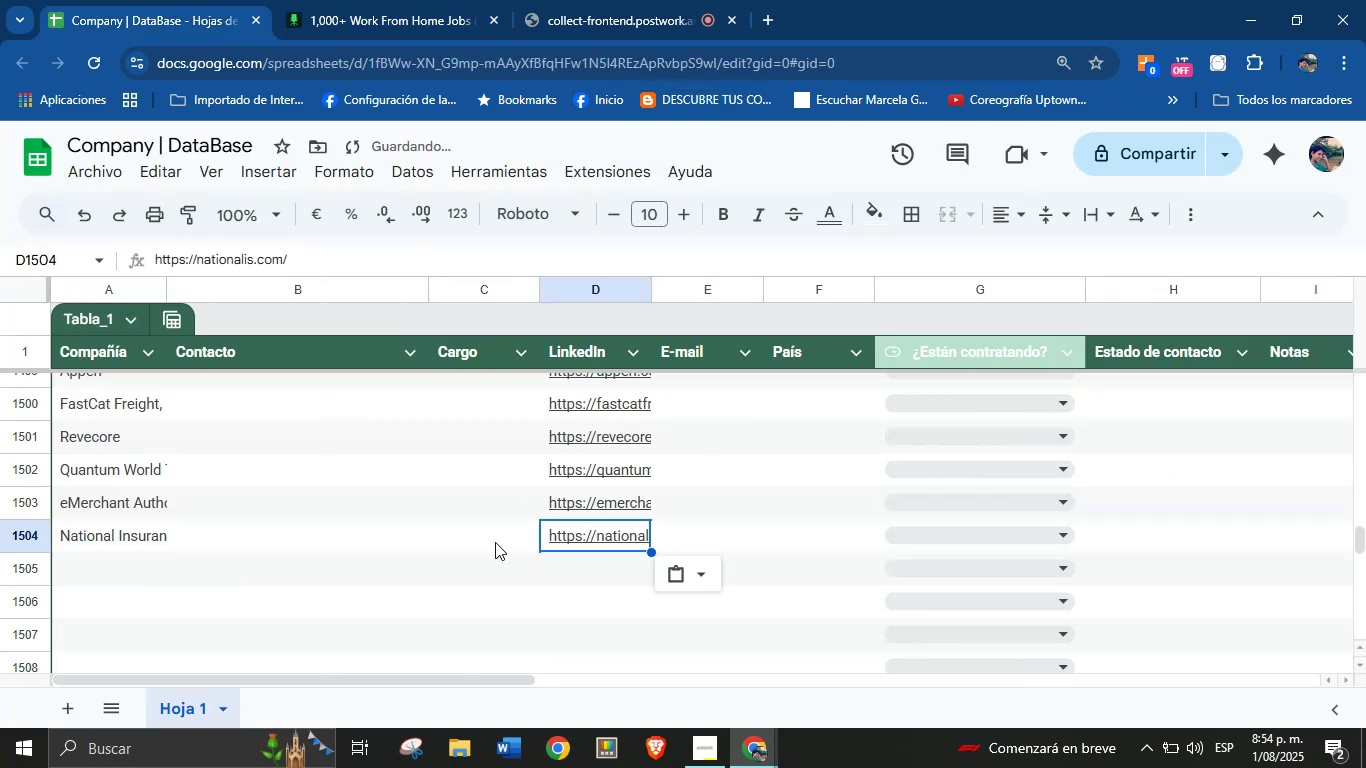 
scroll: coordinate [280, 533], scroll_direction: down, amount: 1.0
 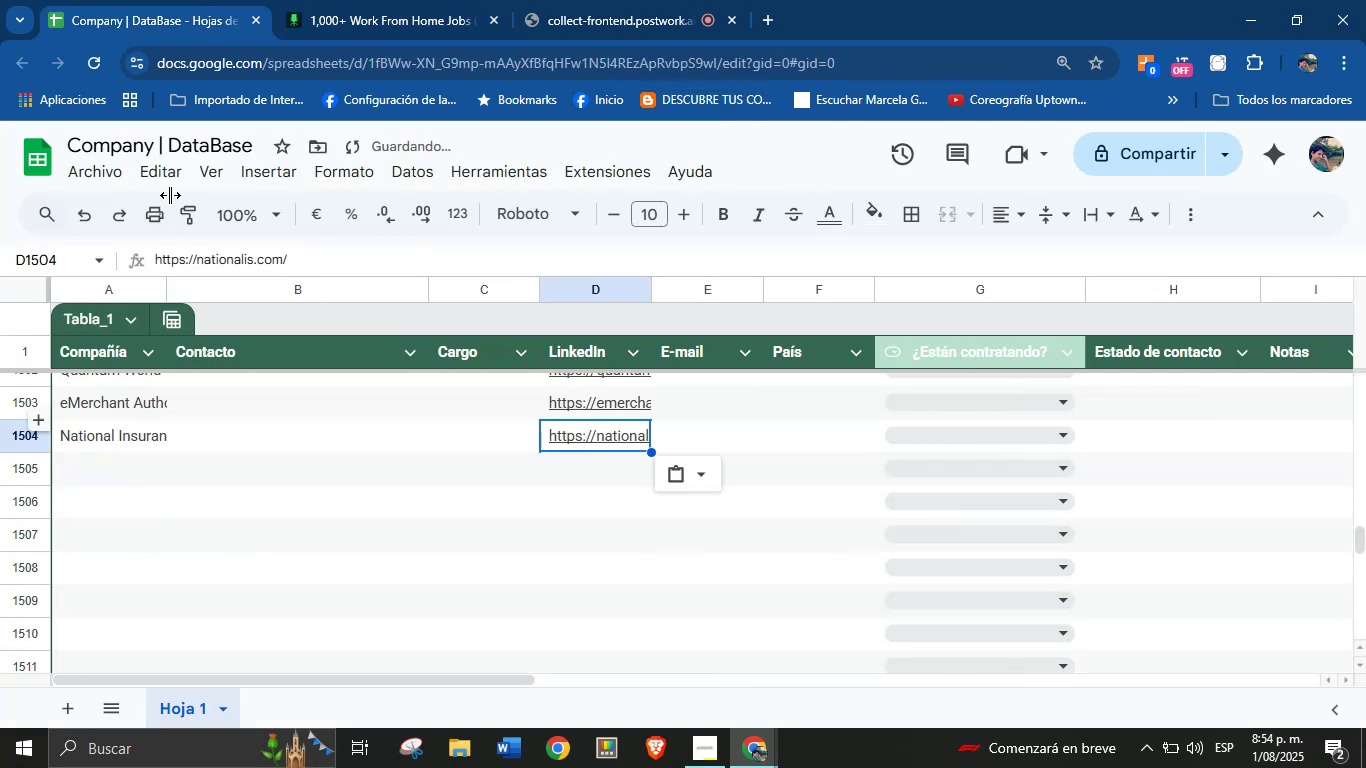 
left_click([363, 0])
 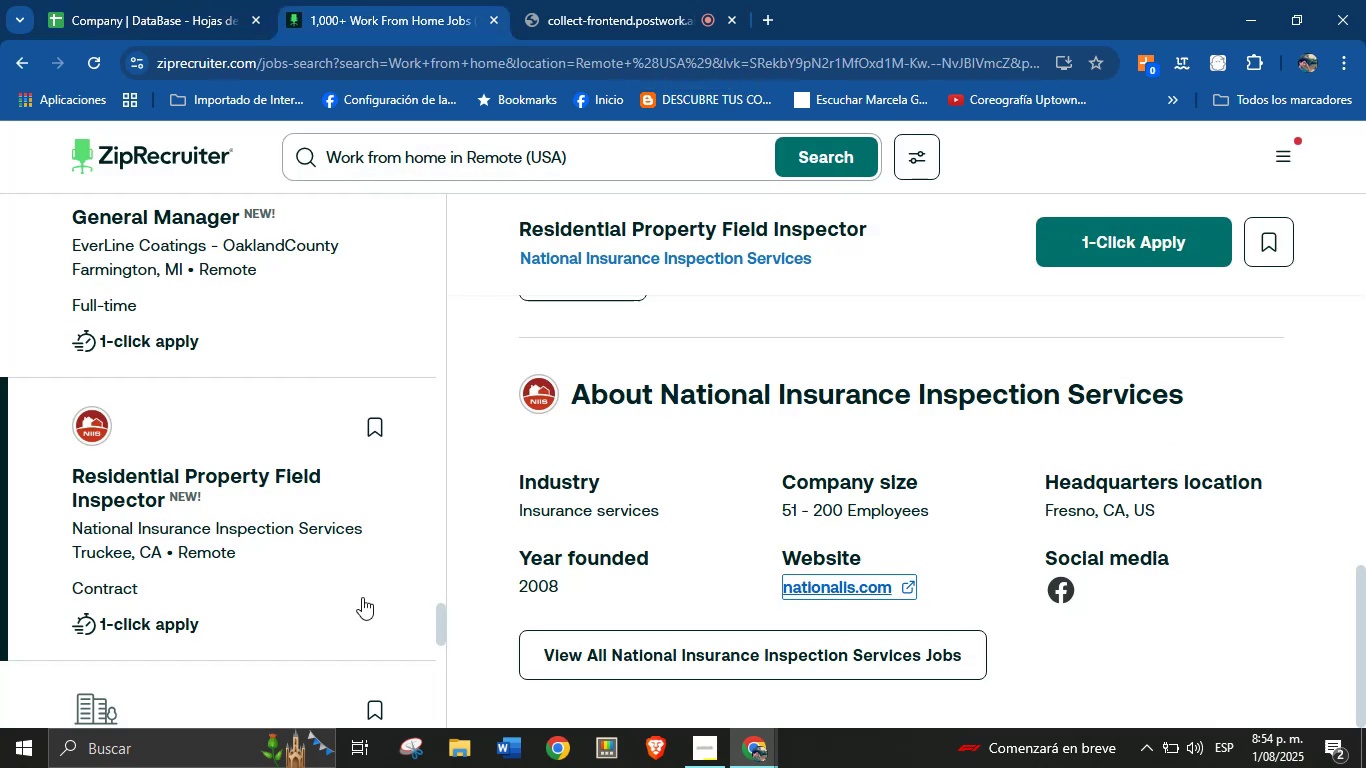 
scroll: coordinate [304, 507], scroll_direction: down, amount: 25.0
 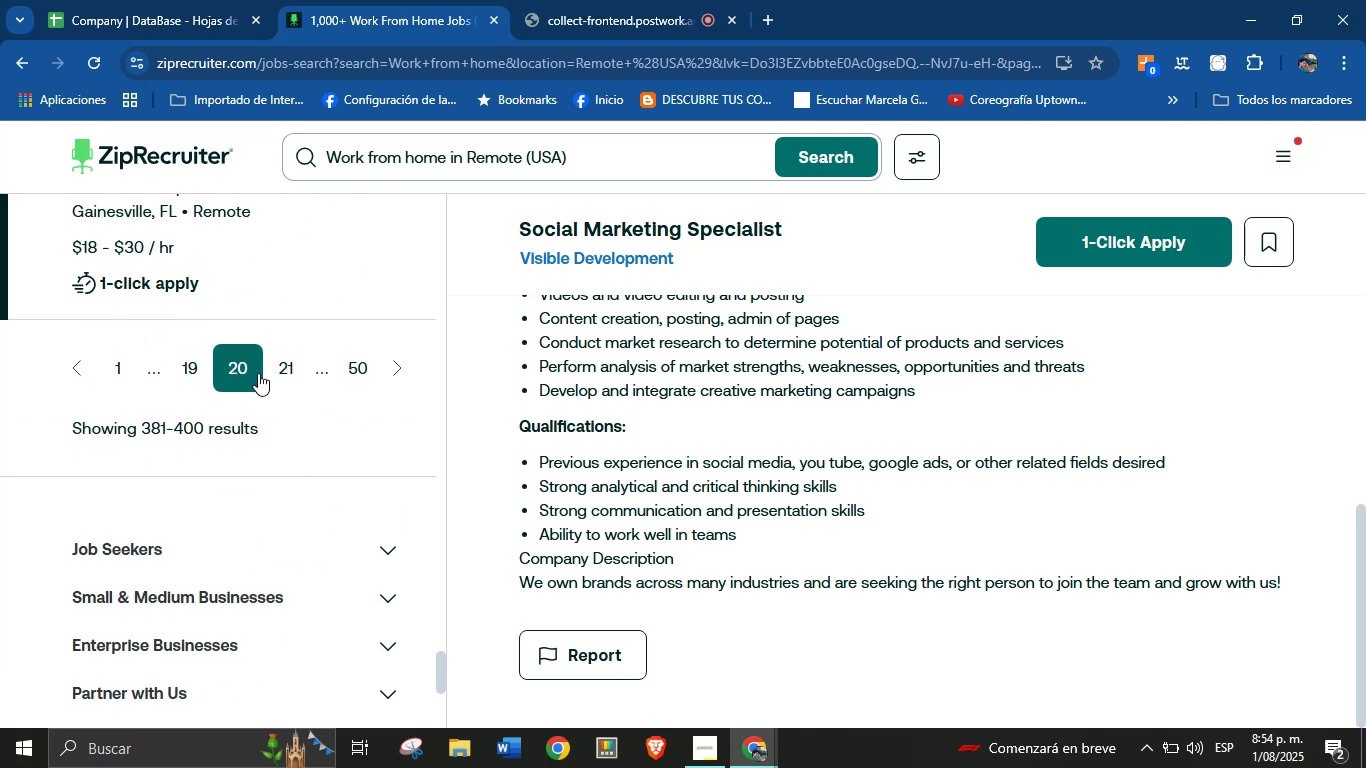 
scroll: coordinate [279, 378], scroll_direction: up, amount: 2.0
 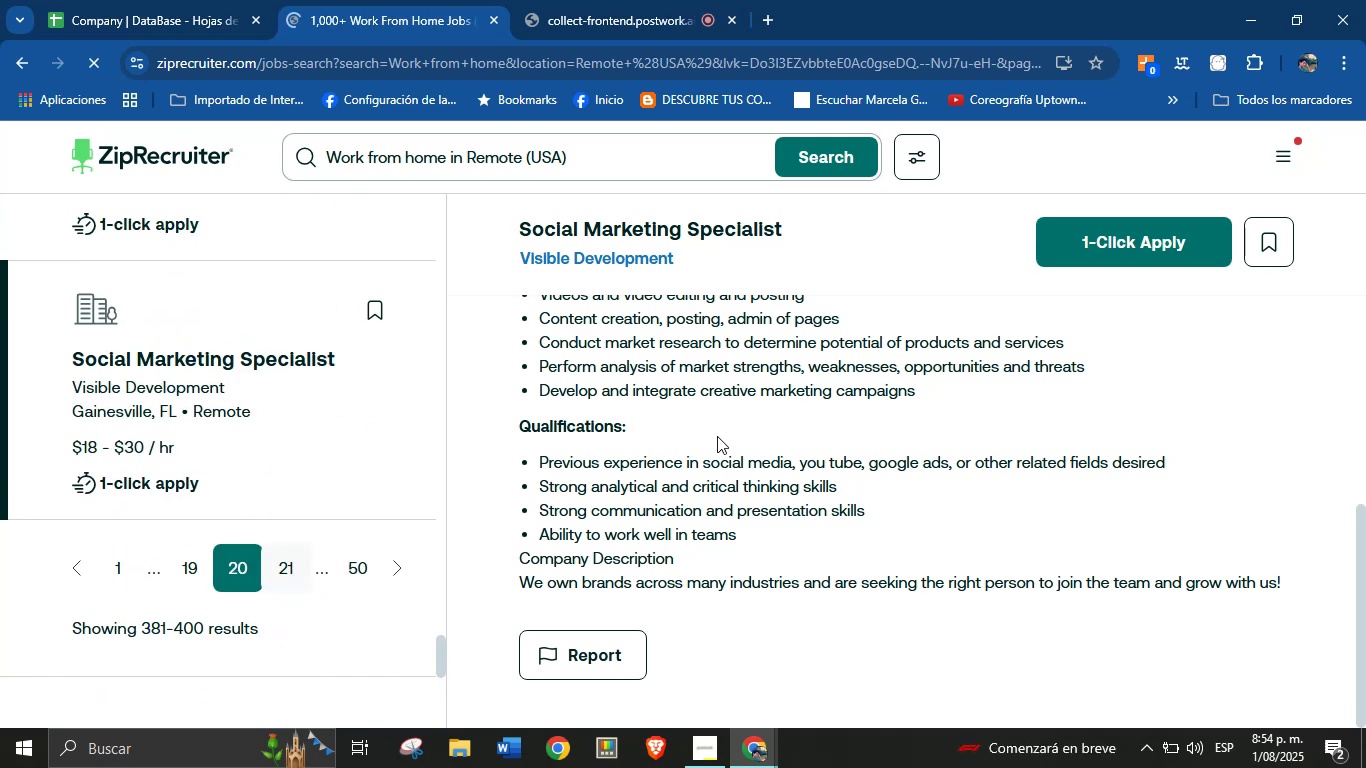 
wait(6.05)
 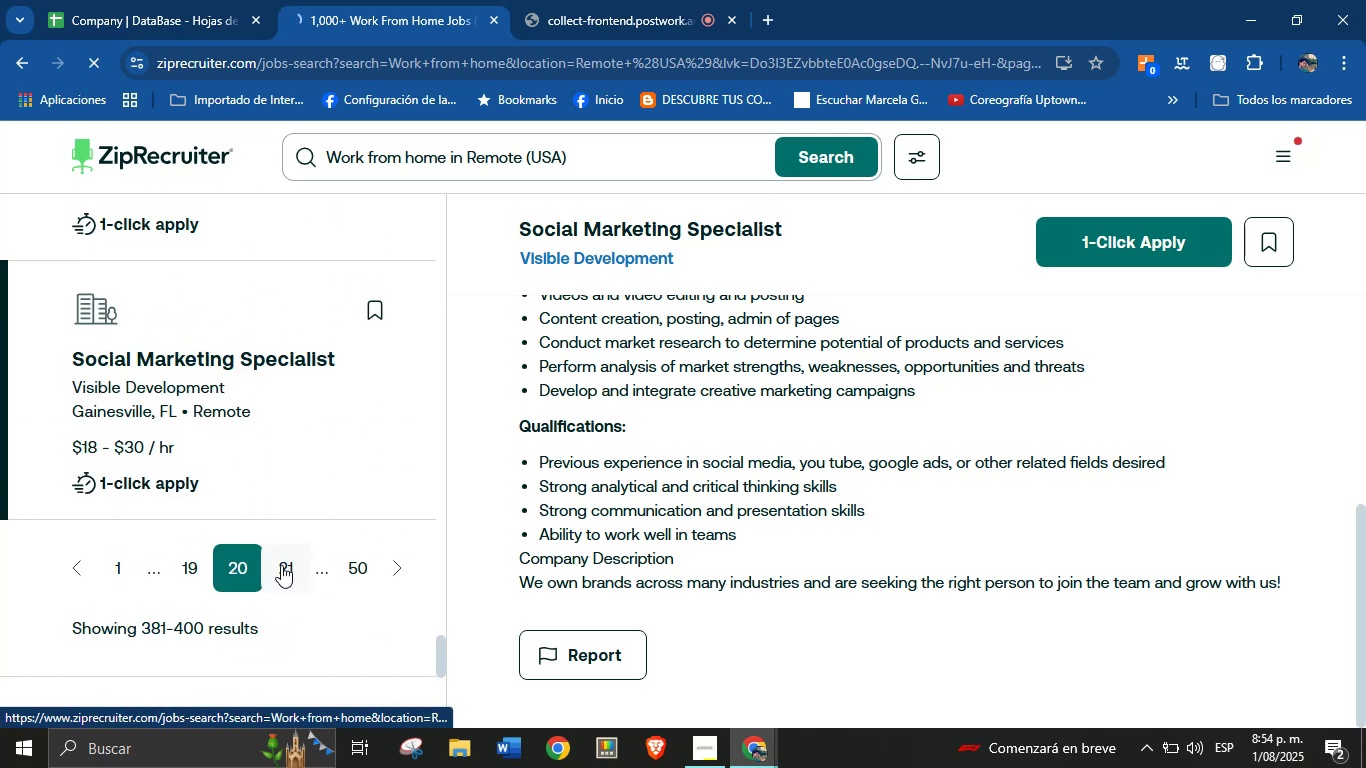 
left_click([680, 0])
 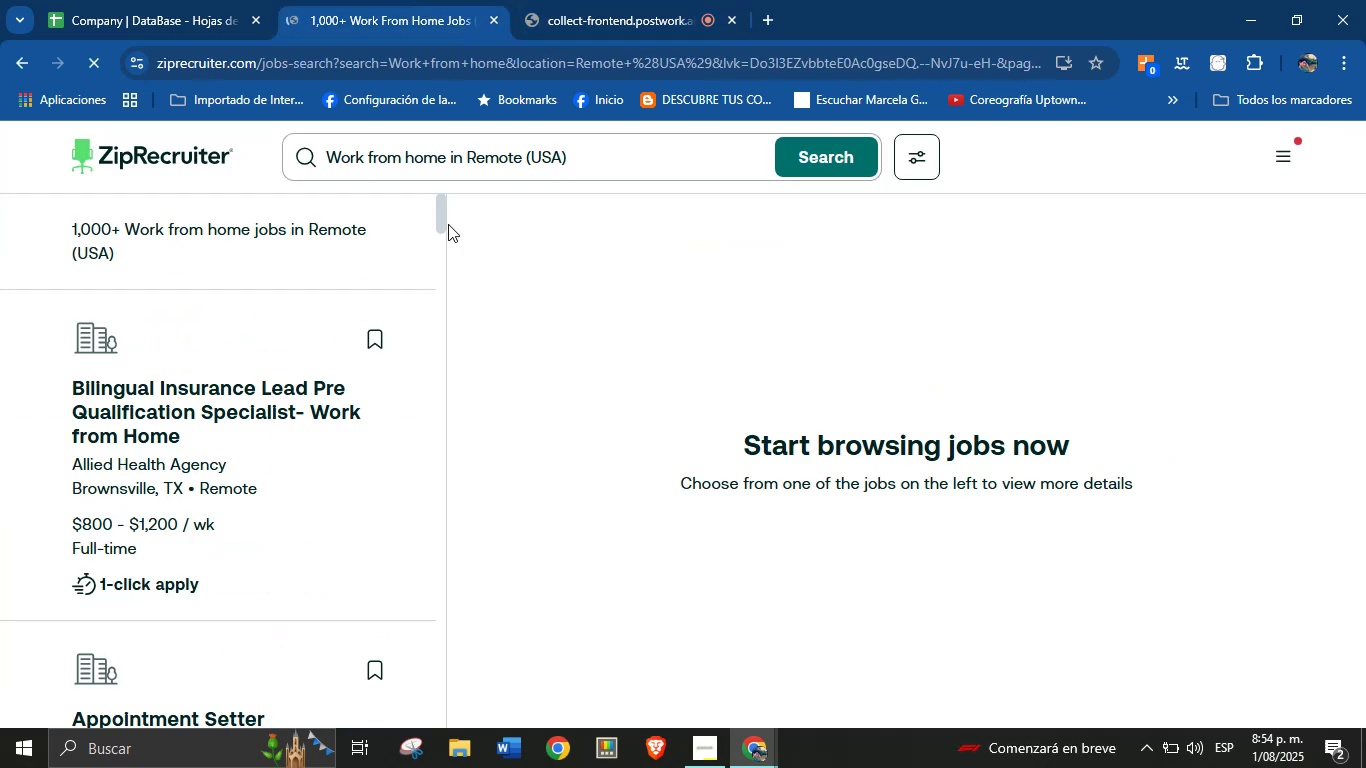 
scroll: coordinate [283, 545], scroll_direction: down, amount: 3.0
 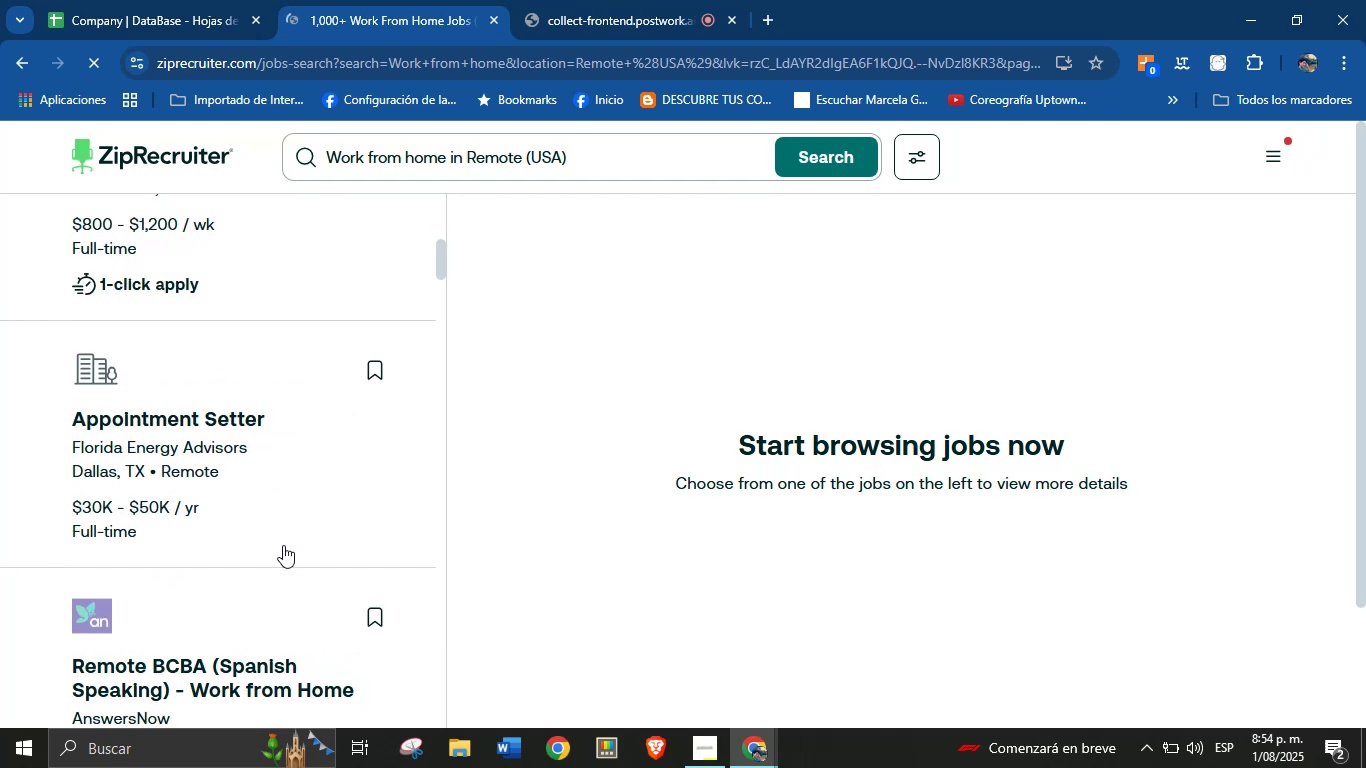 
scroll: coordinate [283, 545], scroll_direction: up, amount: 1.0
 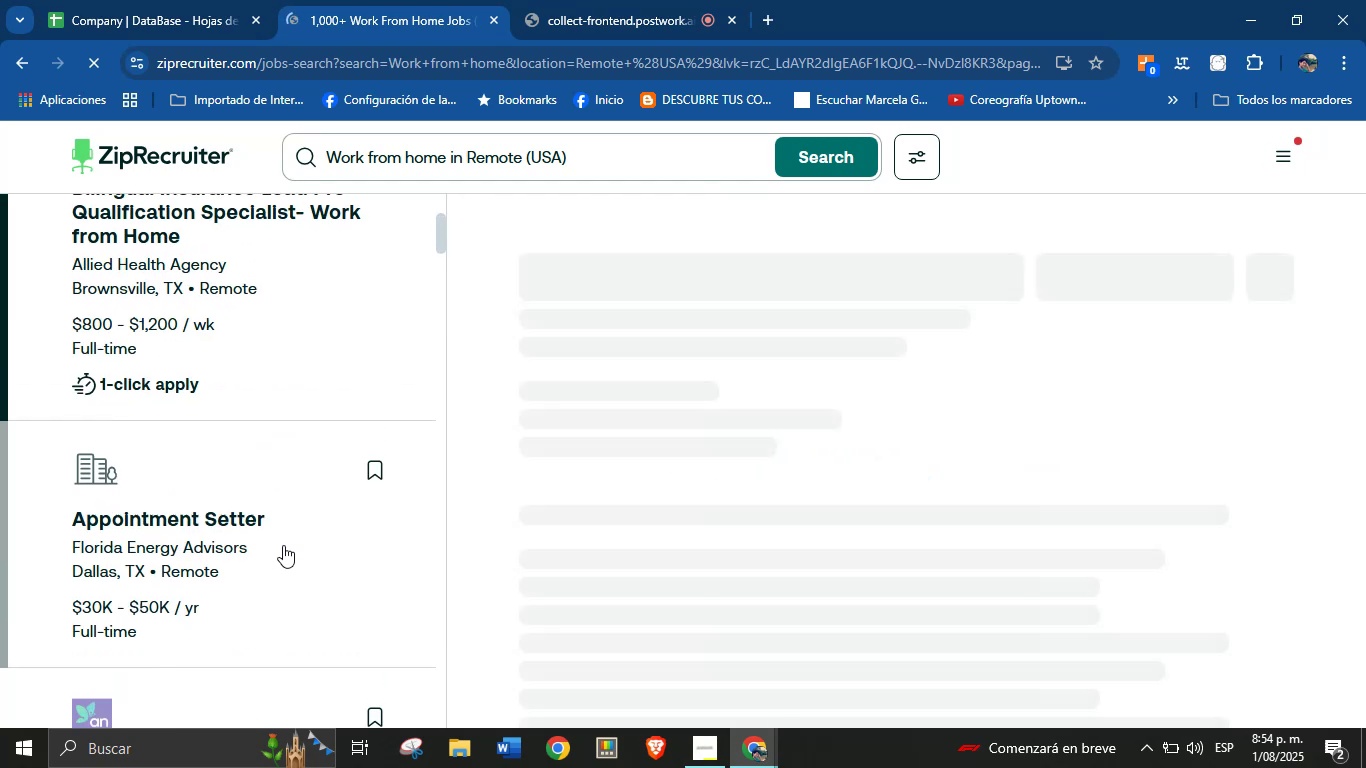 
scroll: coordinate [283, 545], scroll_direction: none, amount: 0.0
 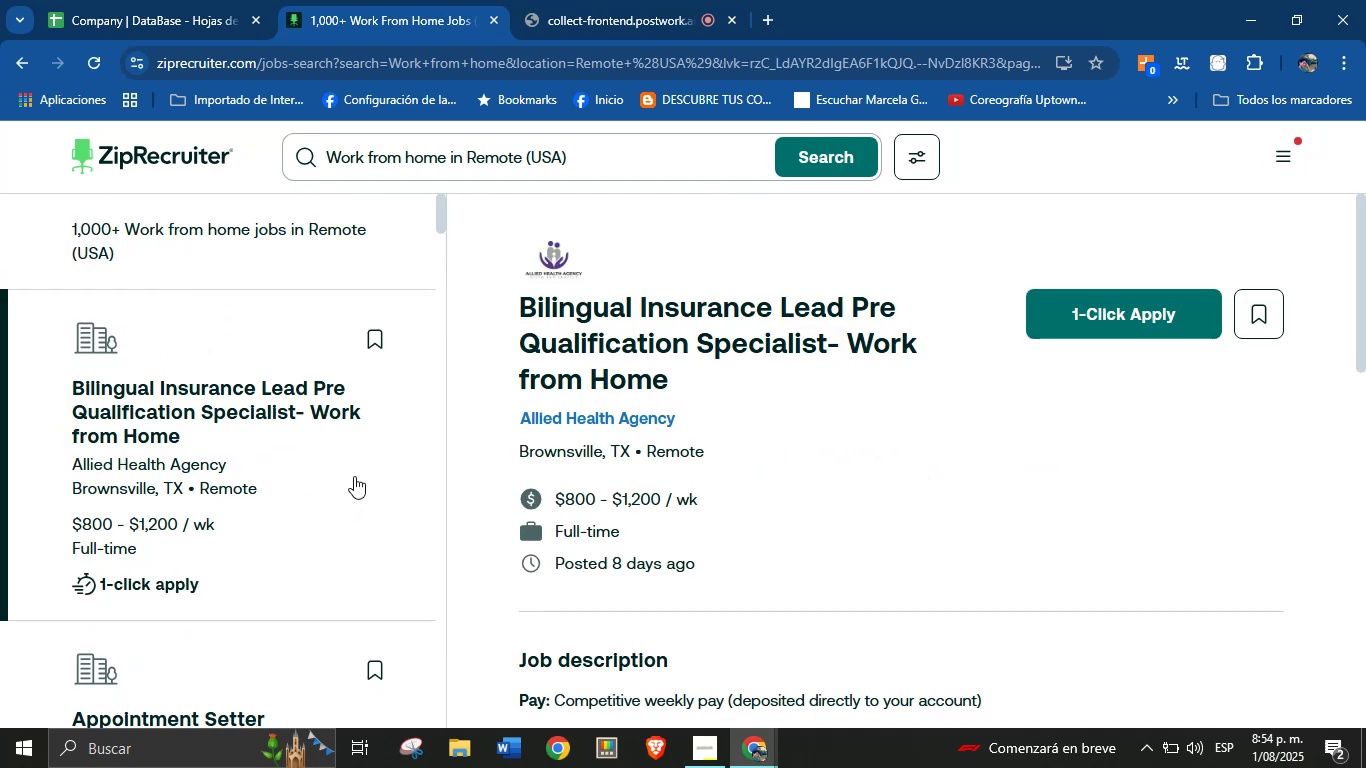 
scroll: coordinate [255, 418], scroll_direction: down, amount: 63.0
 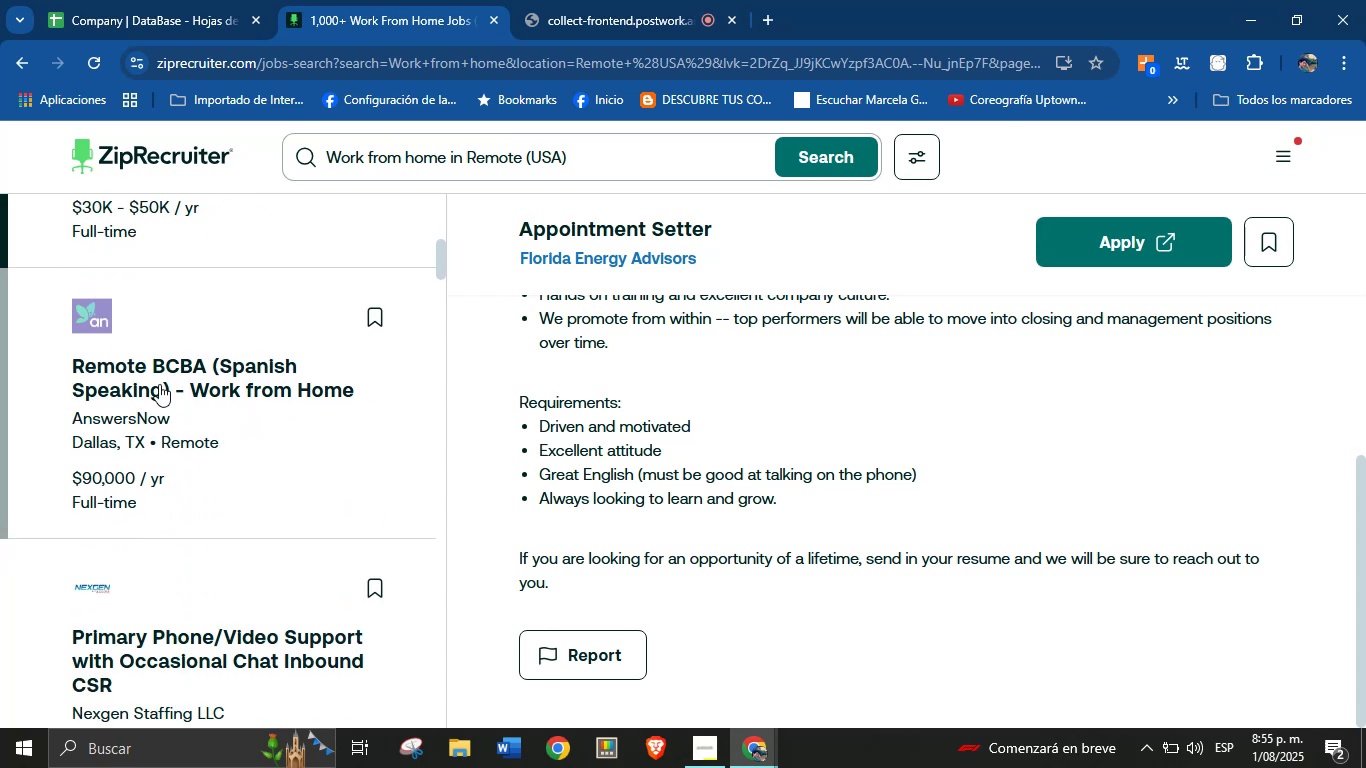 
left_click([117, 343])
 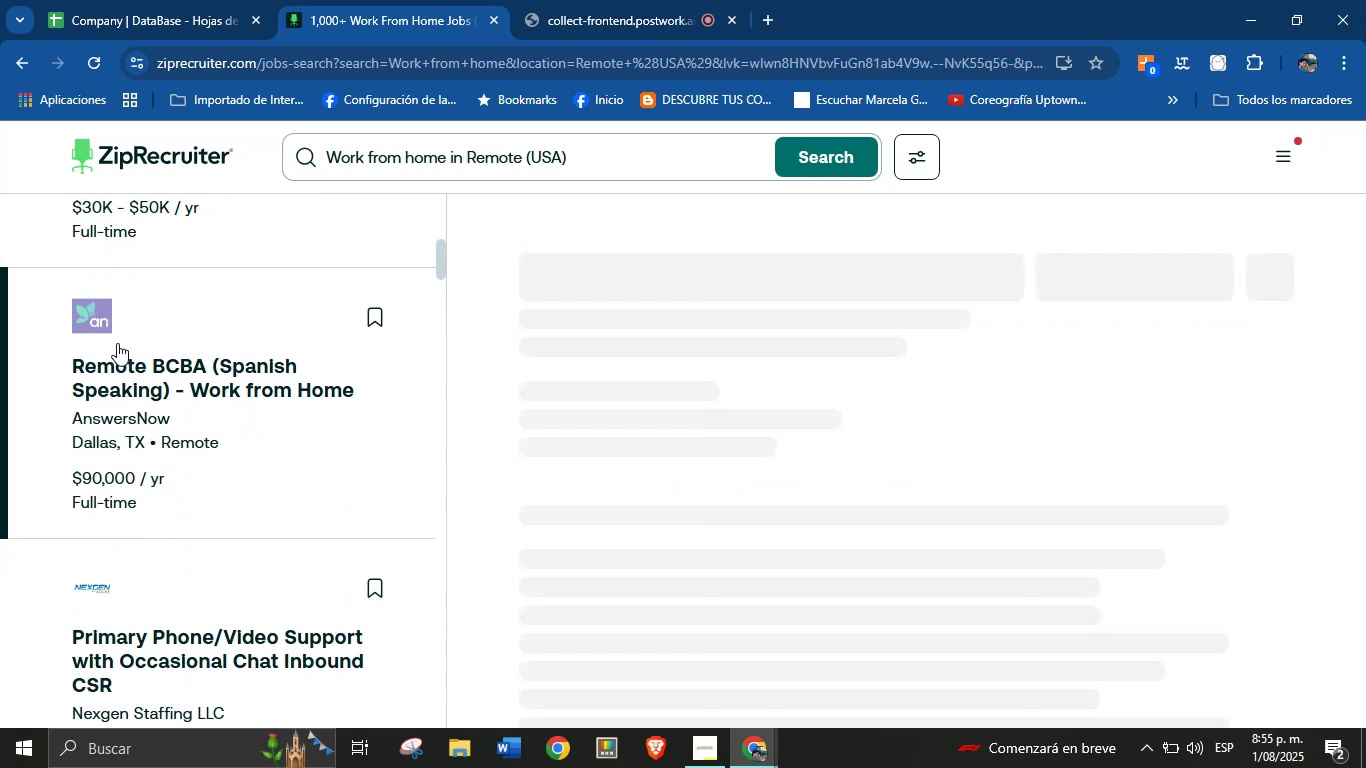 
scroll: coordinate [637, 462], scroll_direction: down, amount: 29.0
 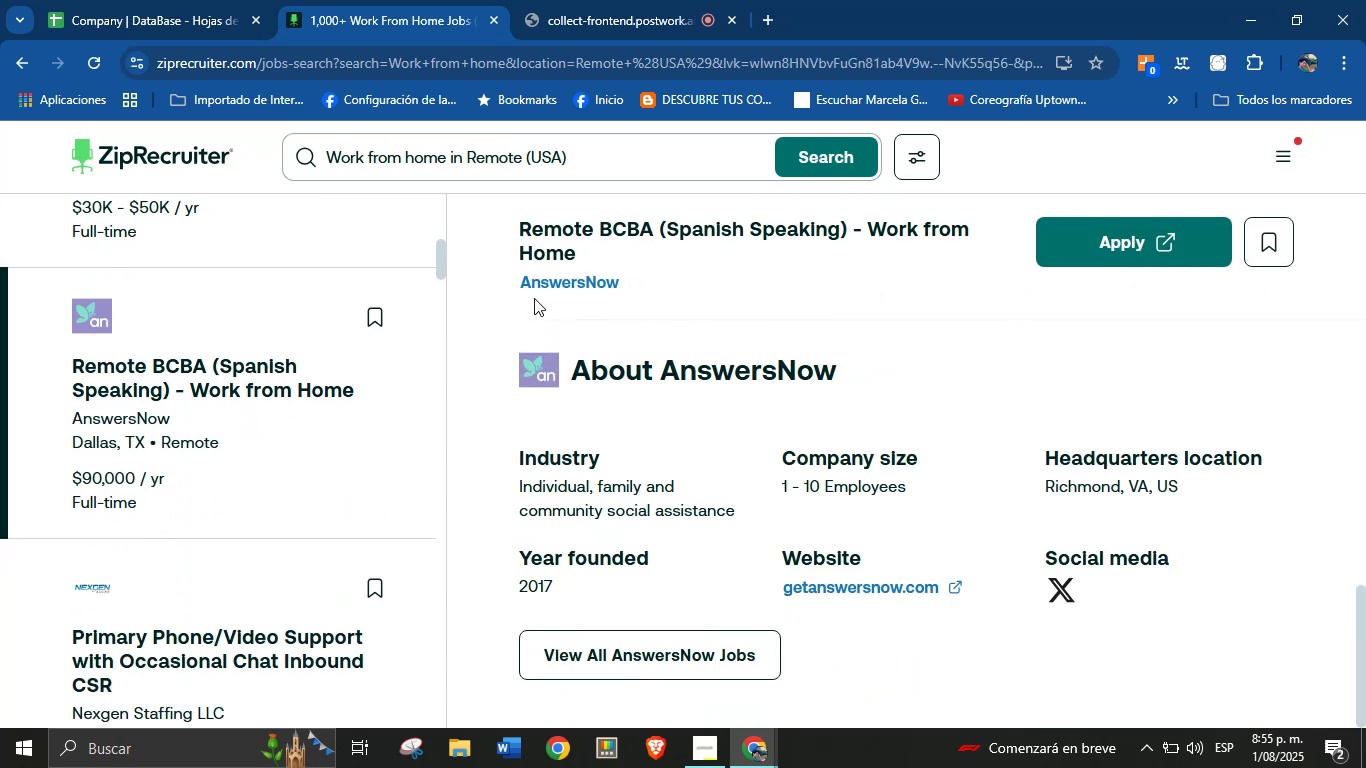 
left_click_drag(start_coordinate=[505, 282], to_coordinate=[620, 290])
 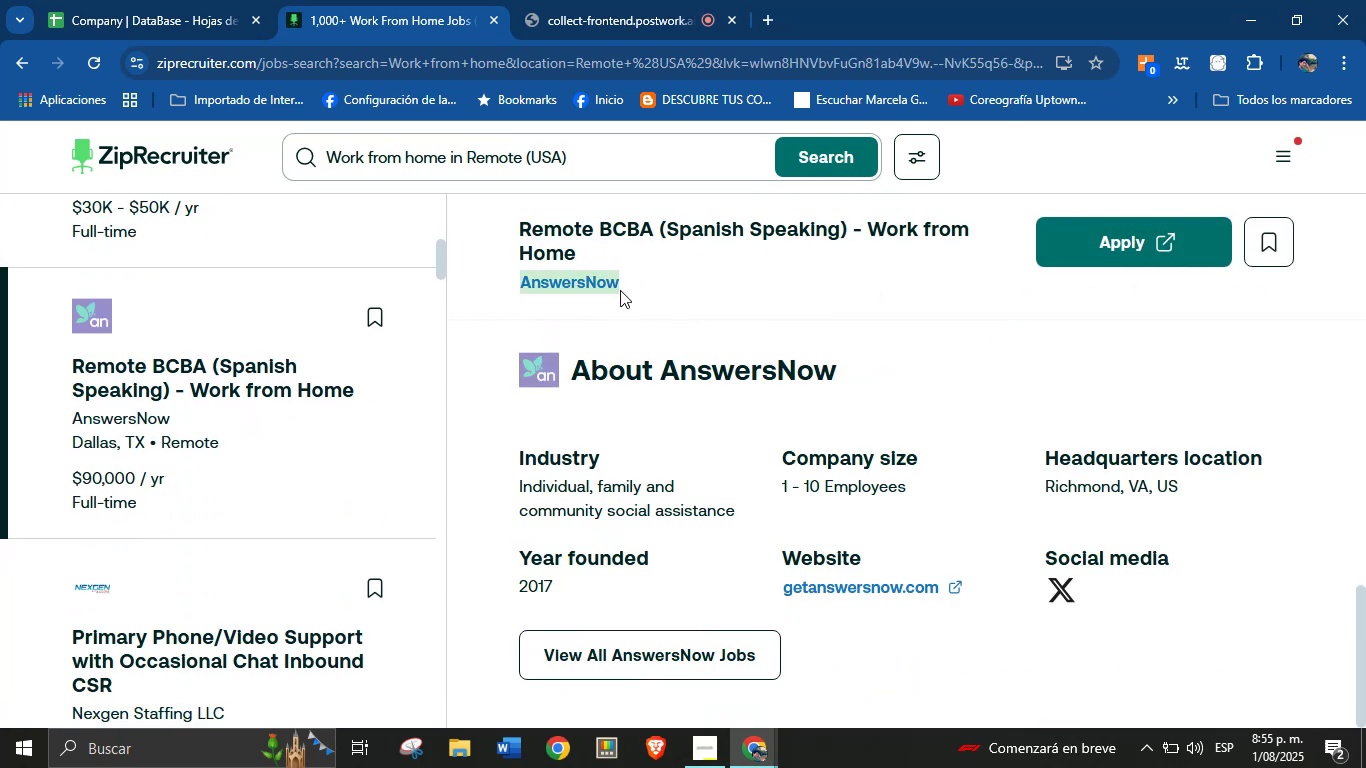 
key(Control+C)
 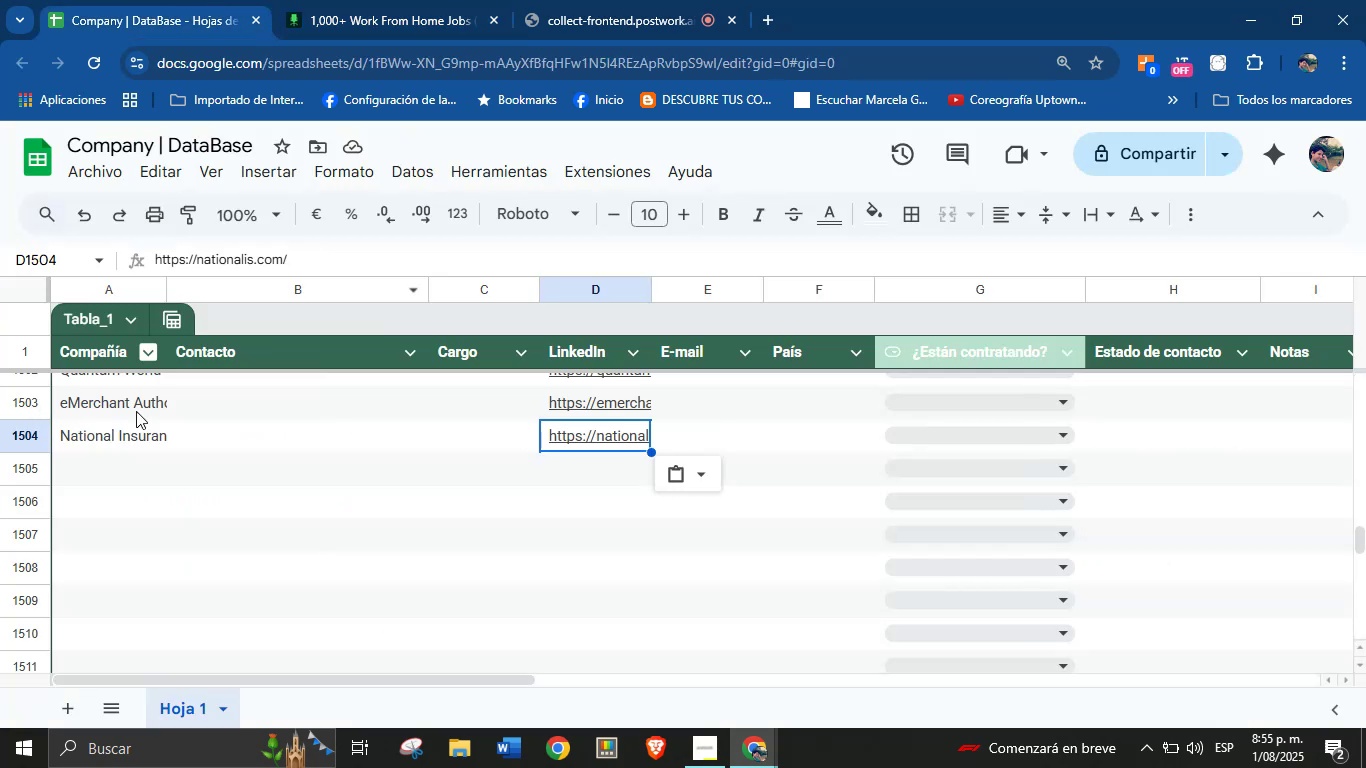 
left_click([122, 463])
 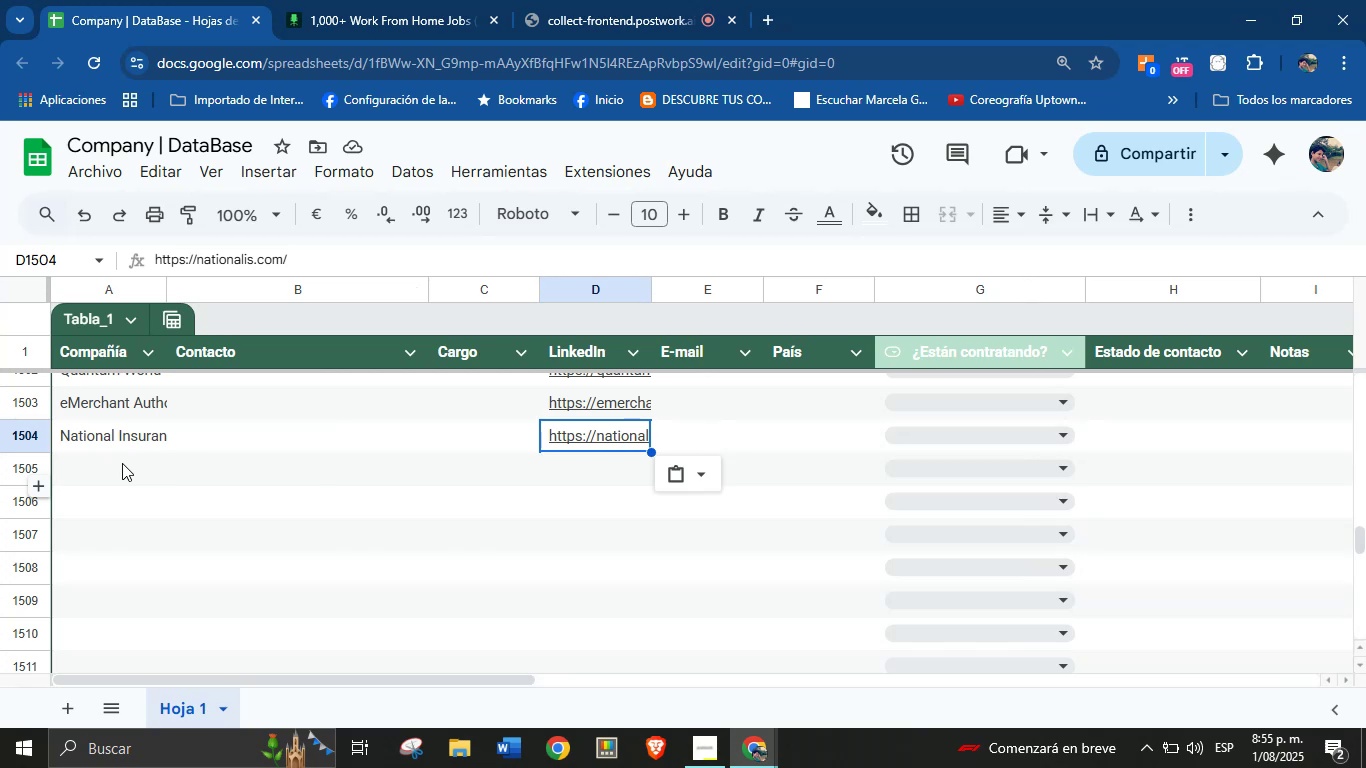 
key(Control+V)
 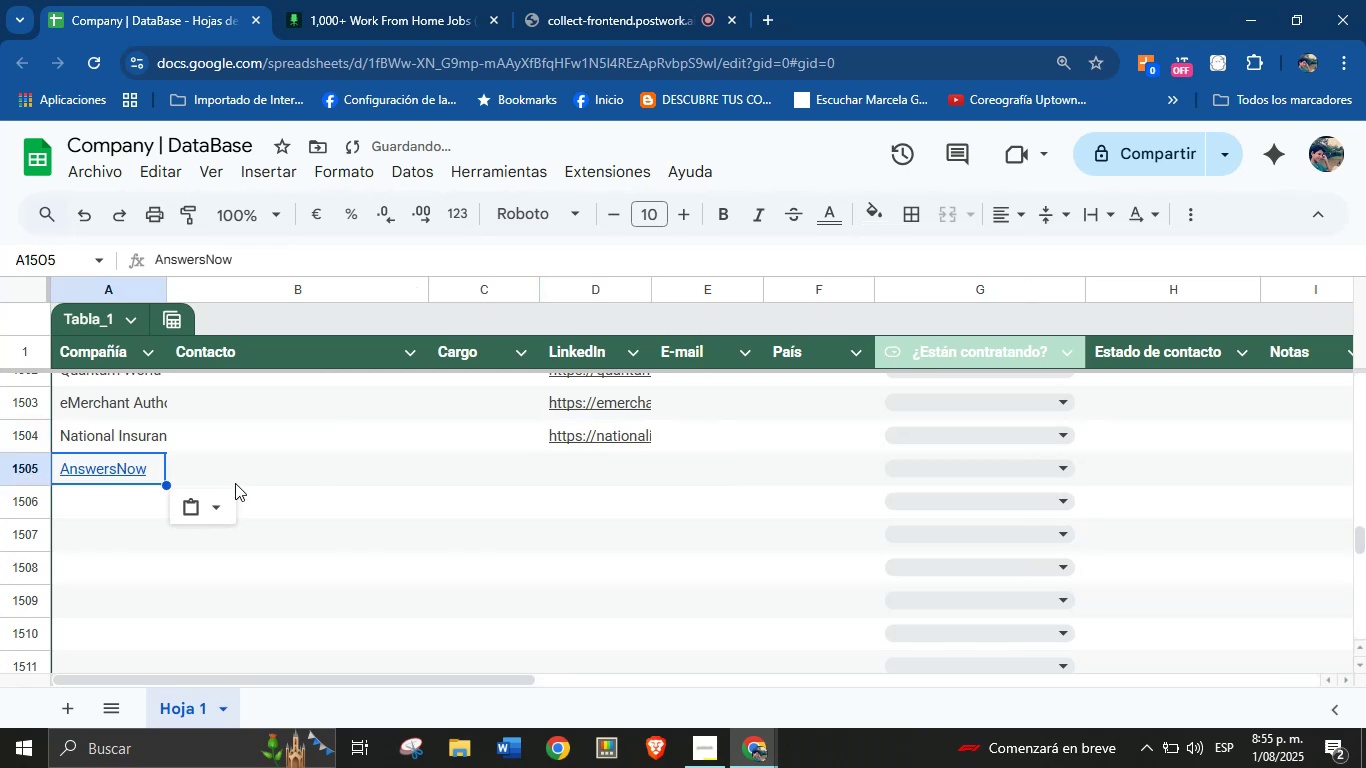 
left_click([227, 505])
 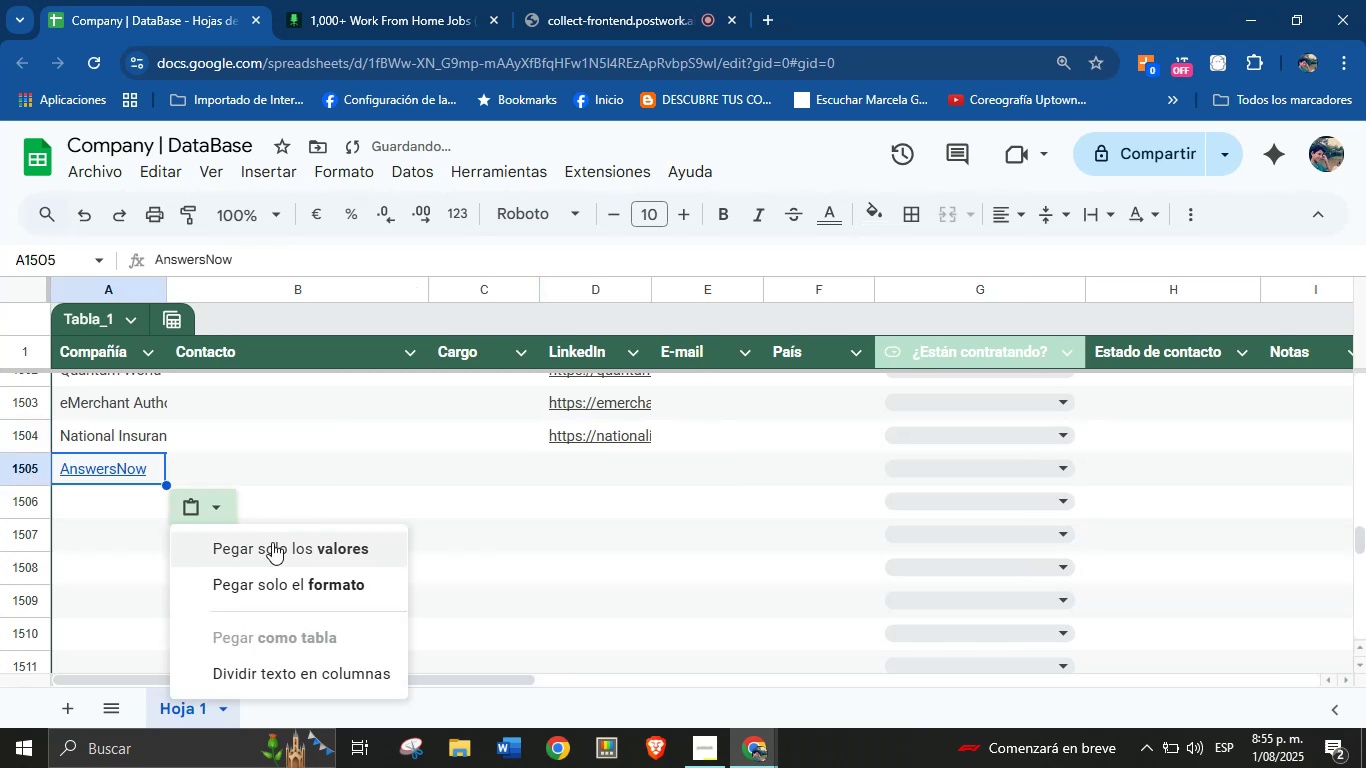 
left_click([276, 549])
 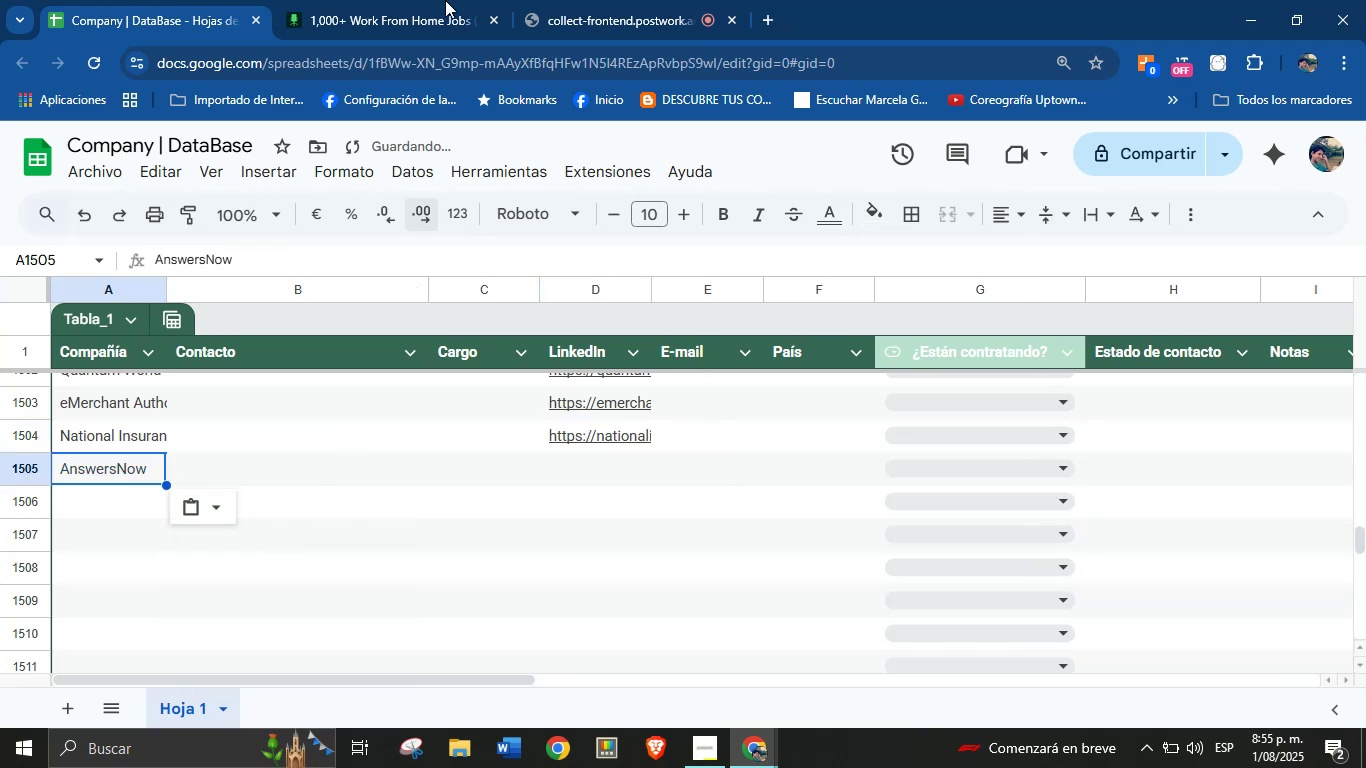 
left_click([441, 0])
 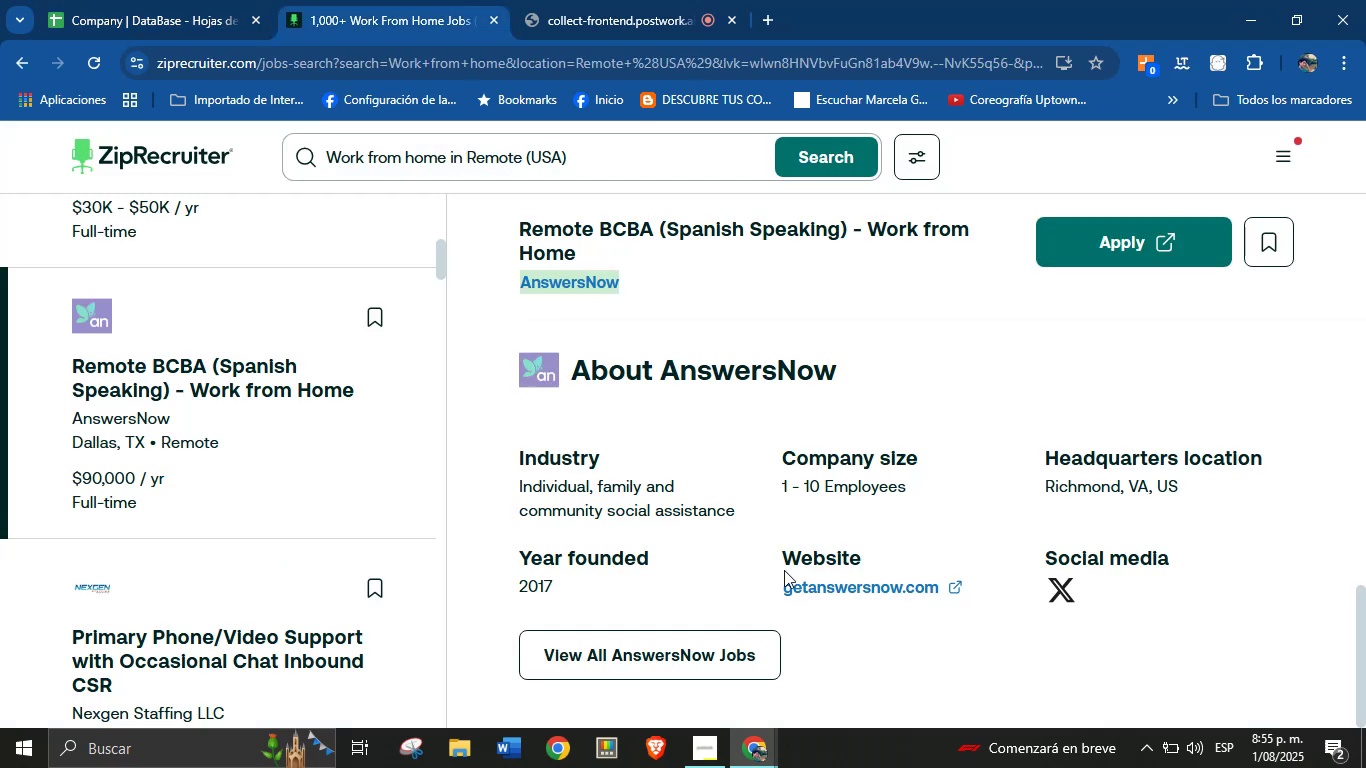 
right_click([806, 584])
 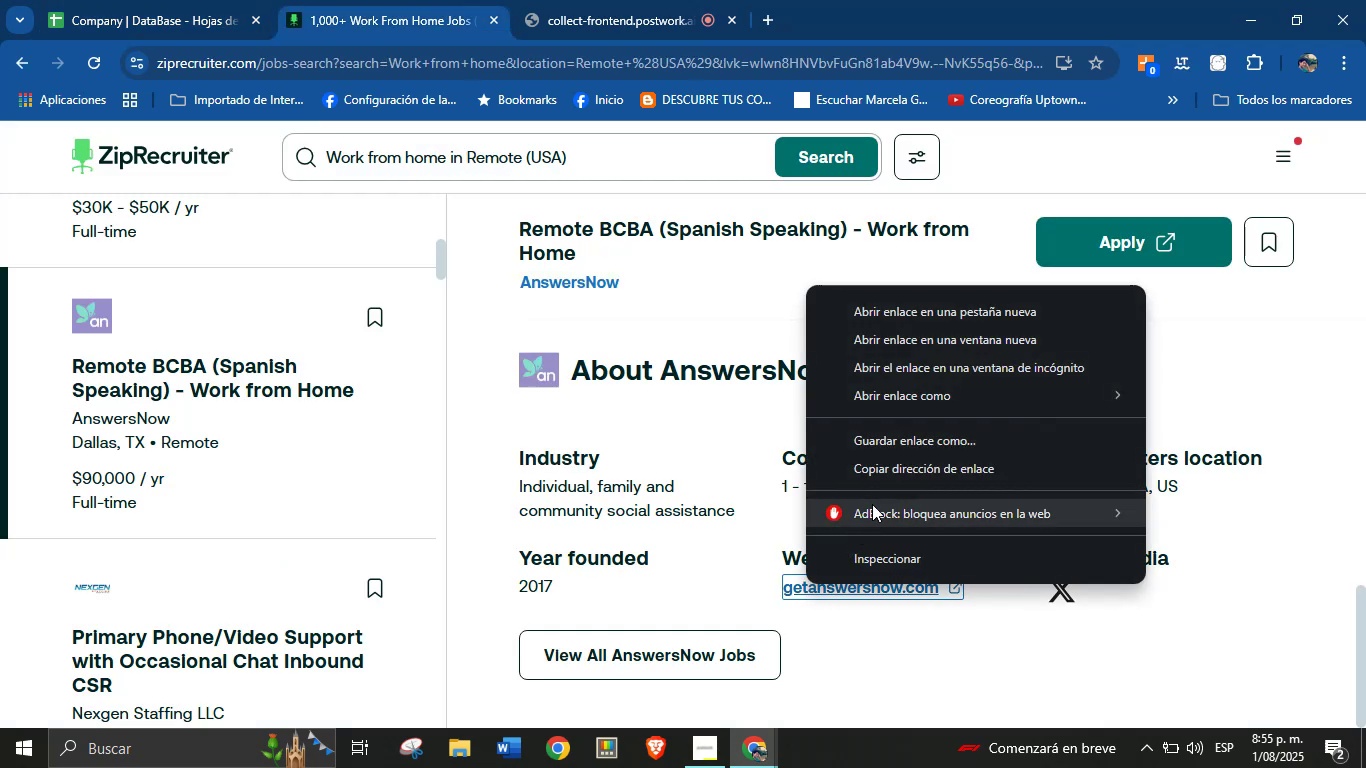 
left_click([897, 477])
 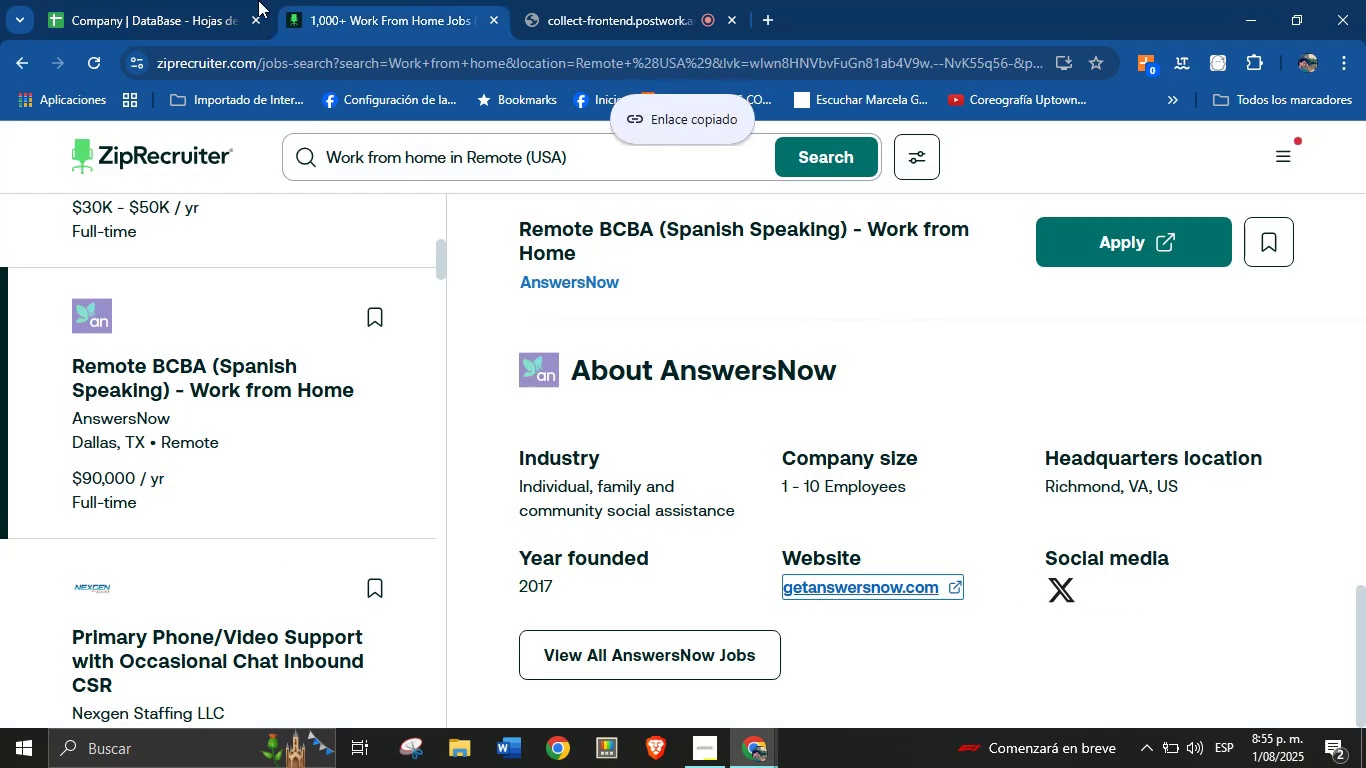 
left_click([179, 0])
 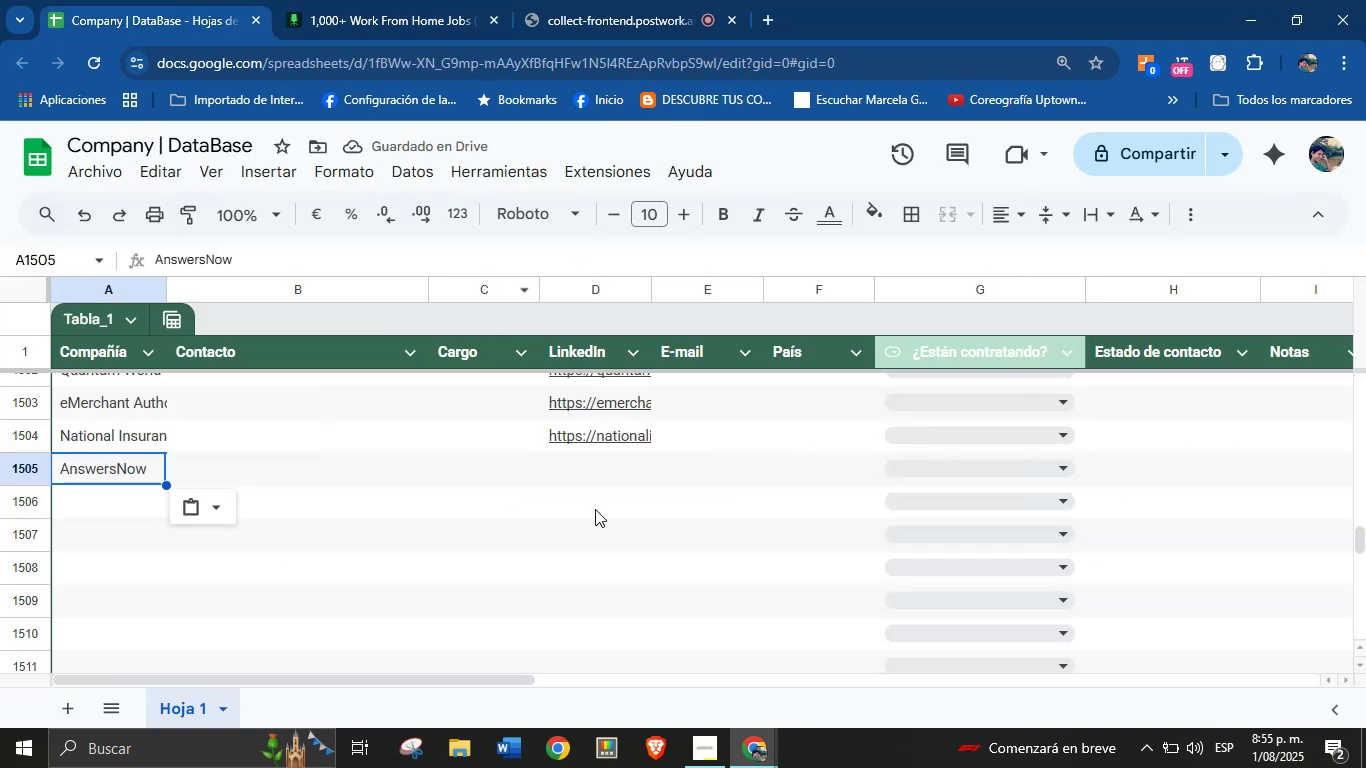 
left_click([594, 466])
 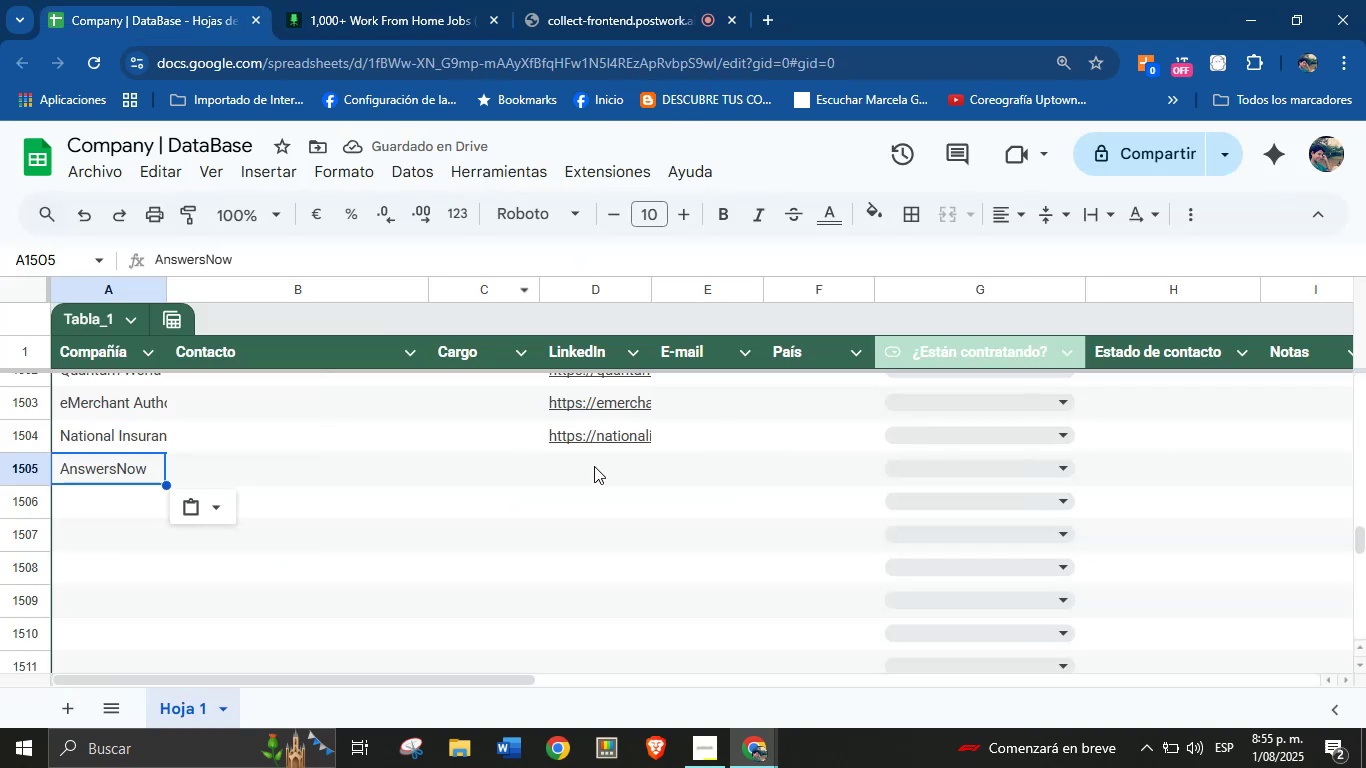 
key(Control+V)
 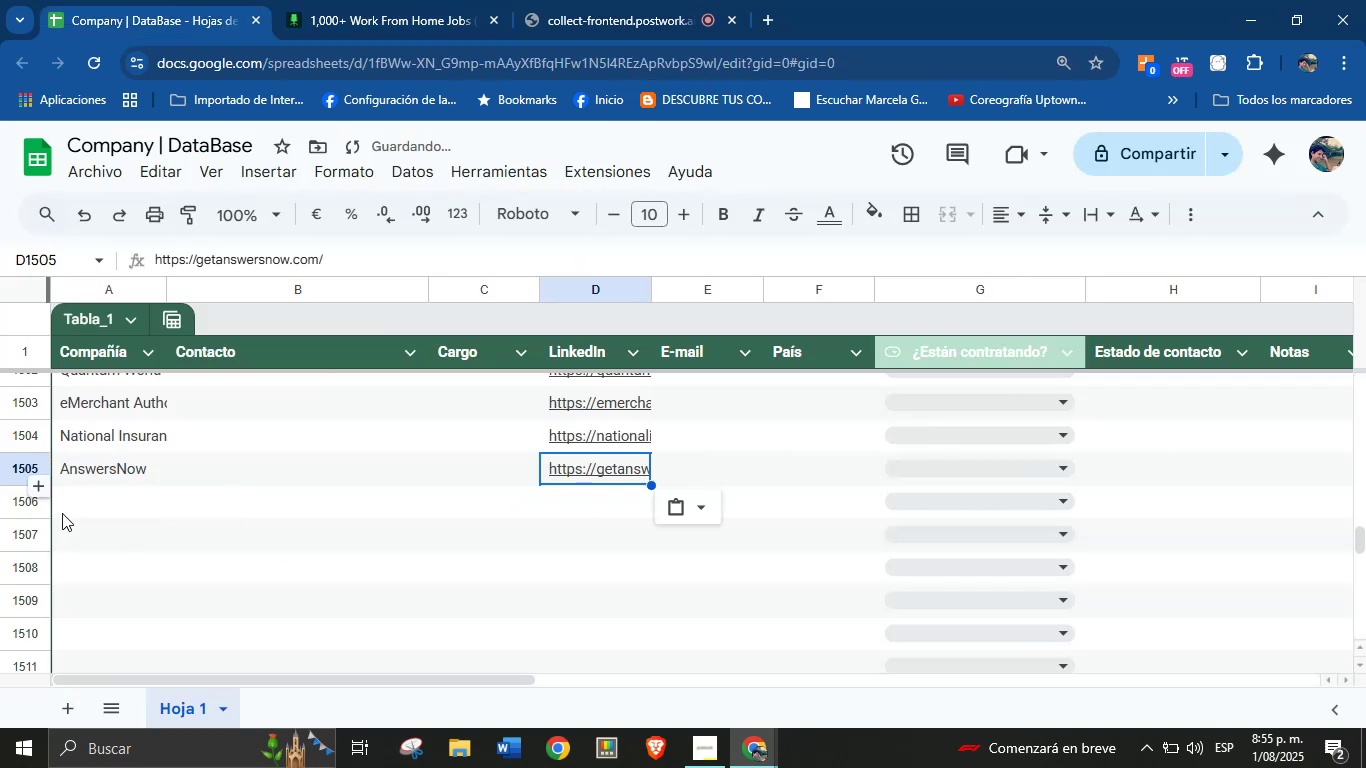 
left_click([88, 499])
 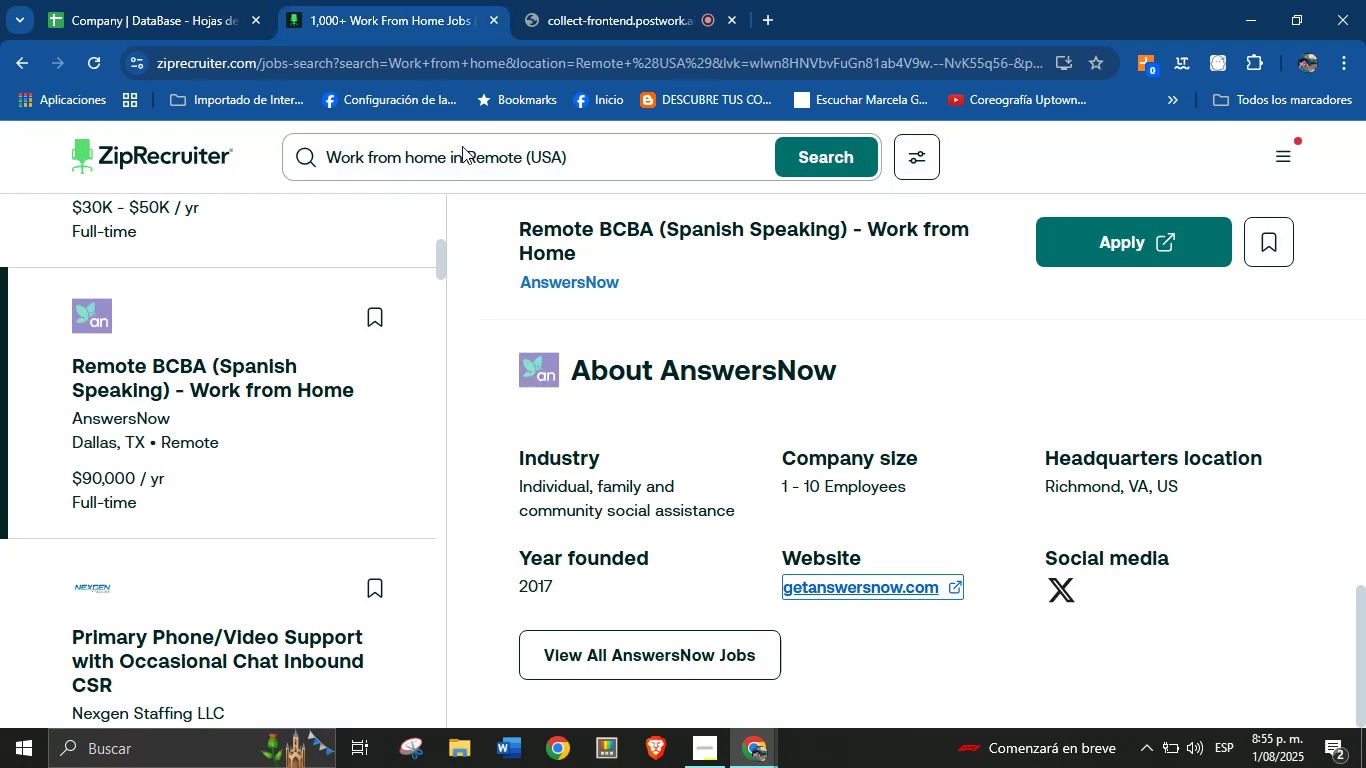 
scroll: coordinate [411, 522], scroll_direction: down, amount: 2.0
 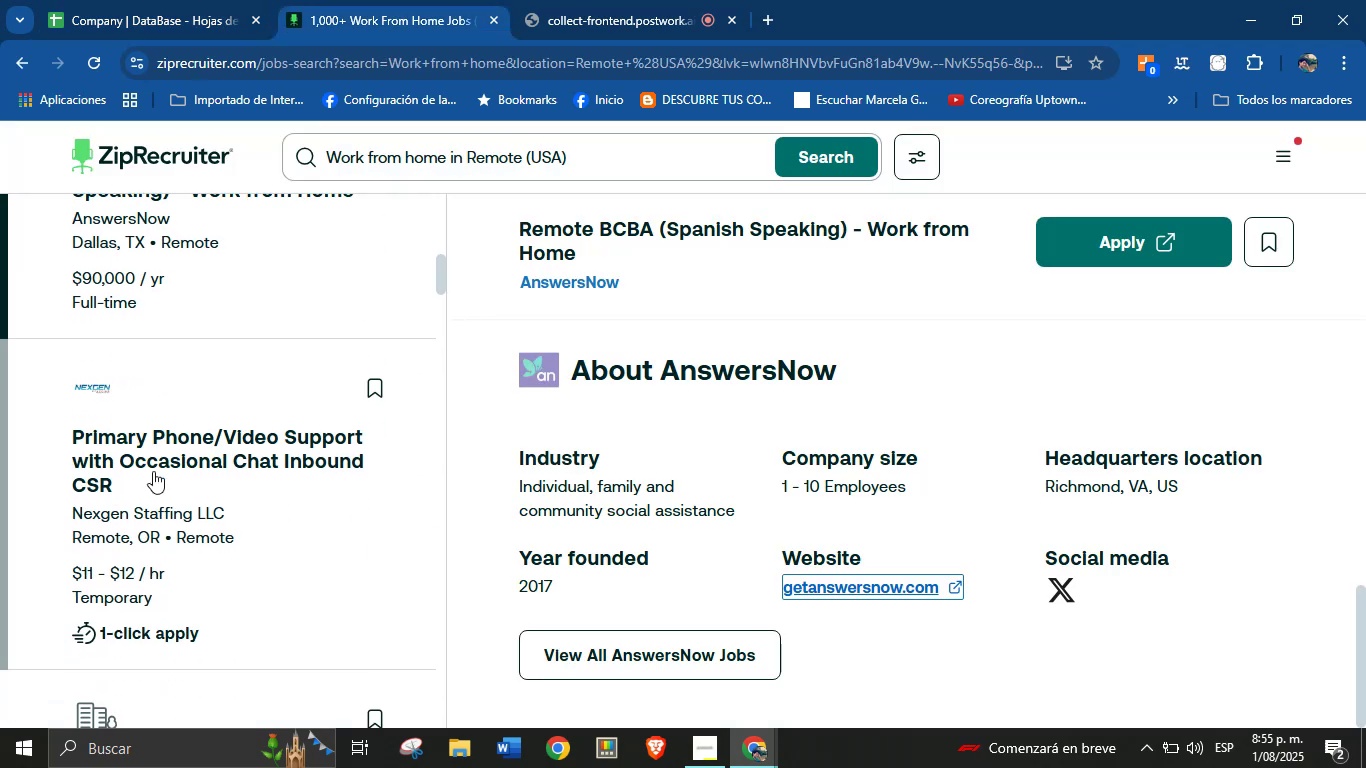 
left_click([77, 437])
 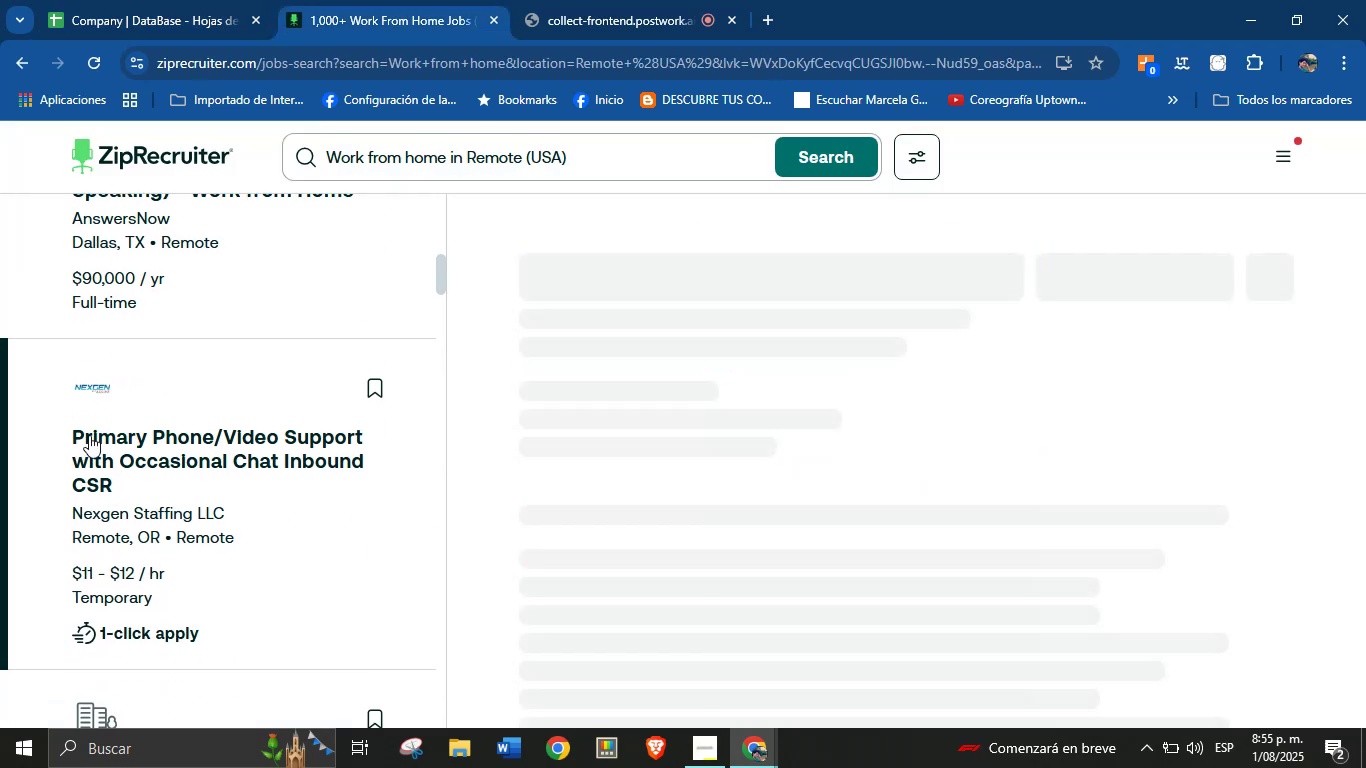 
scroll: coordinate [745, 506], scroll_direction: down, amount: 18.0
 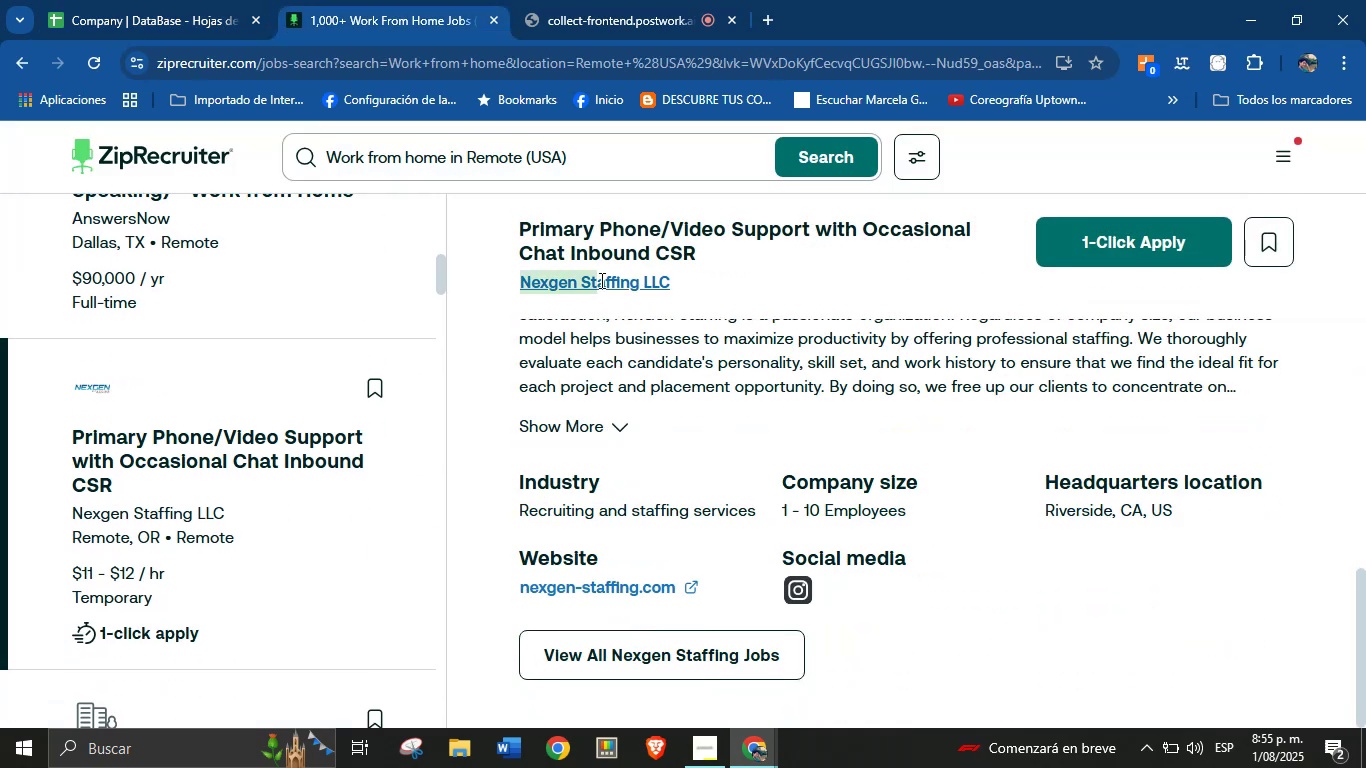 
key(Control+C)
 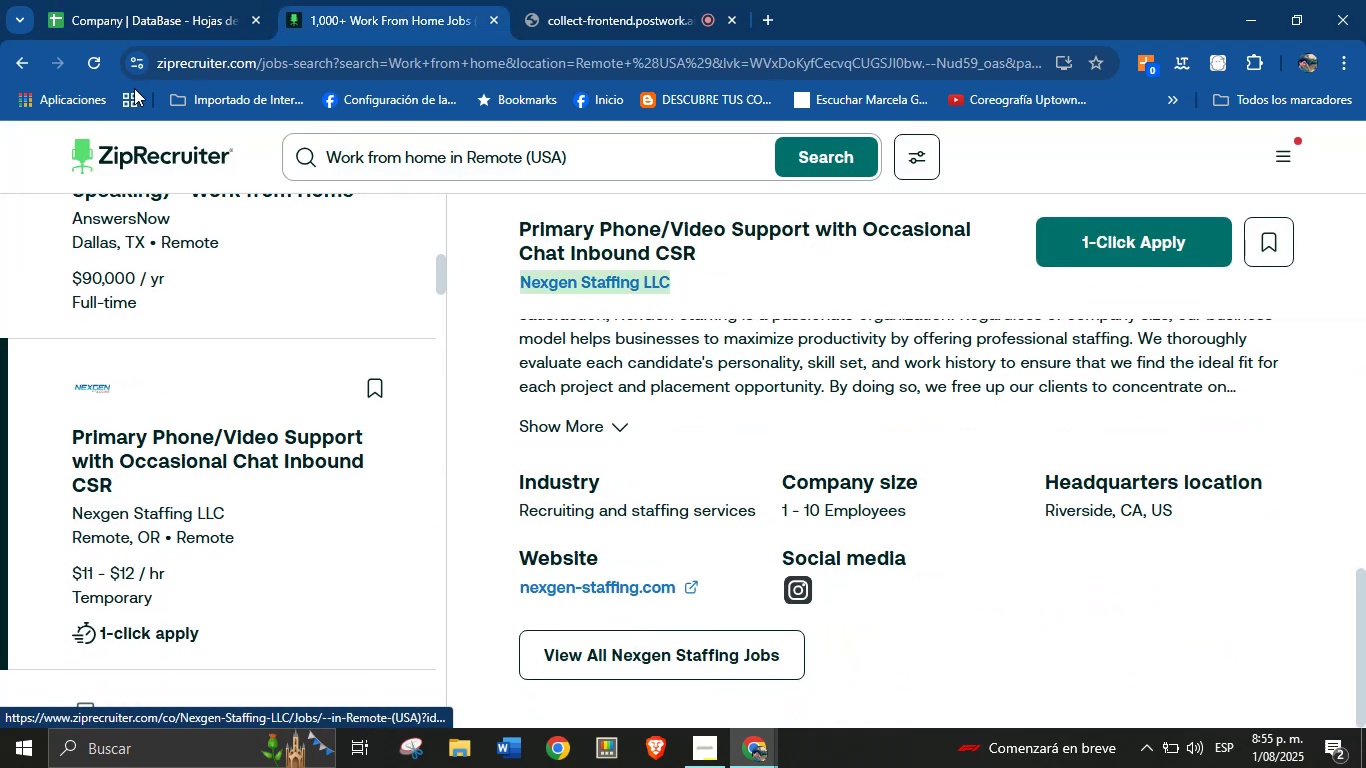 
left_click([169, 0])
 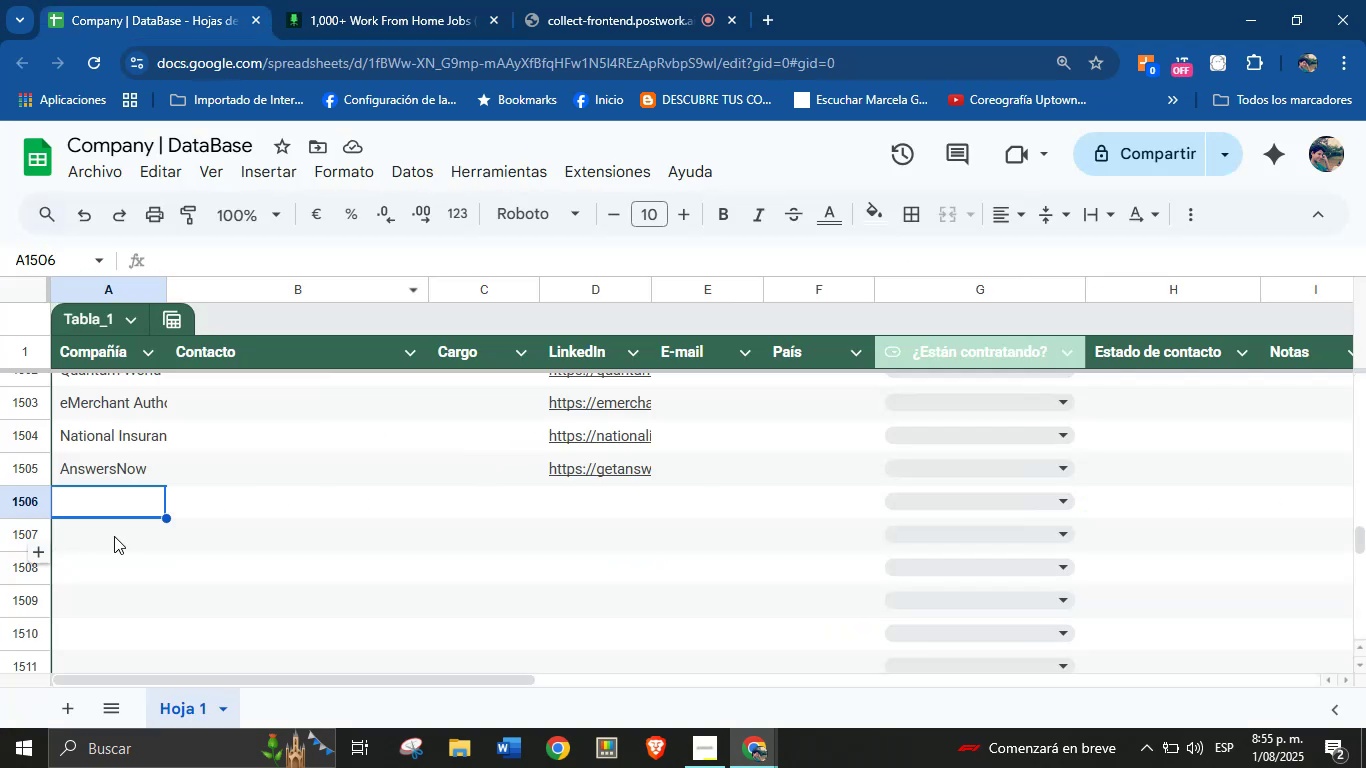 
left_click([116, 494])
 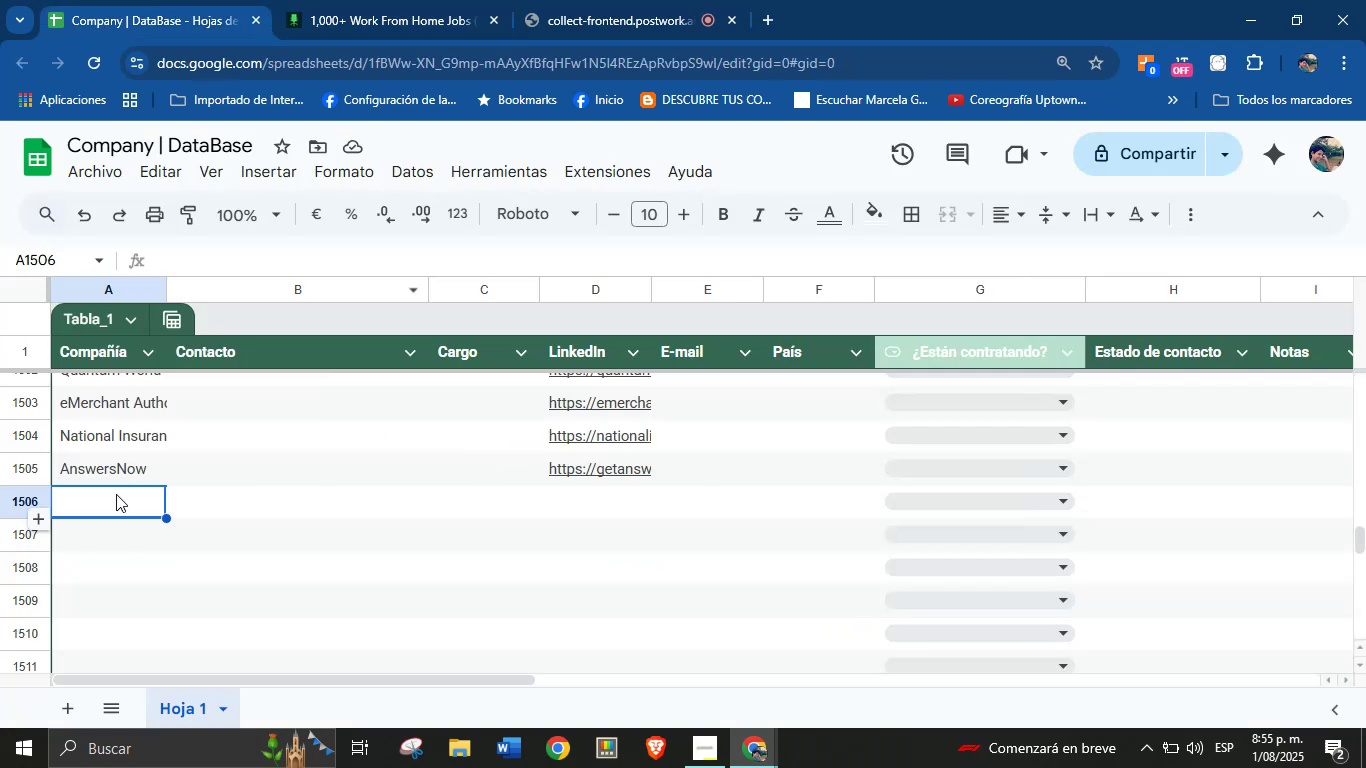 
key(Control+V)
 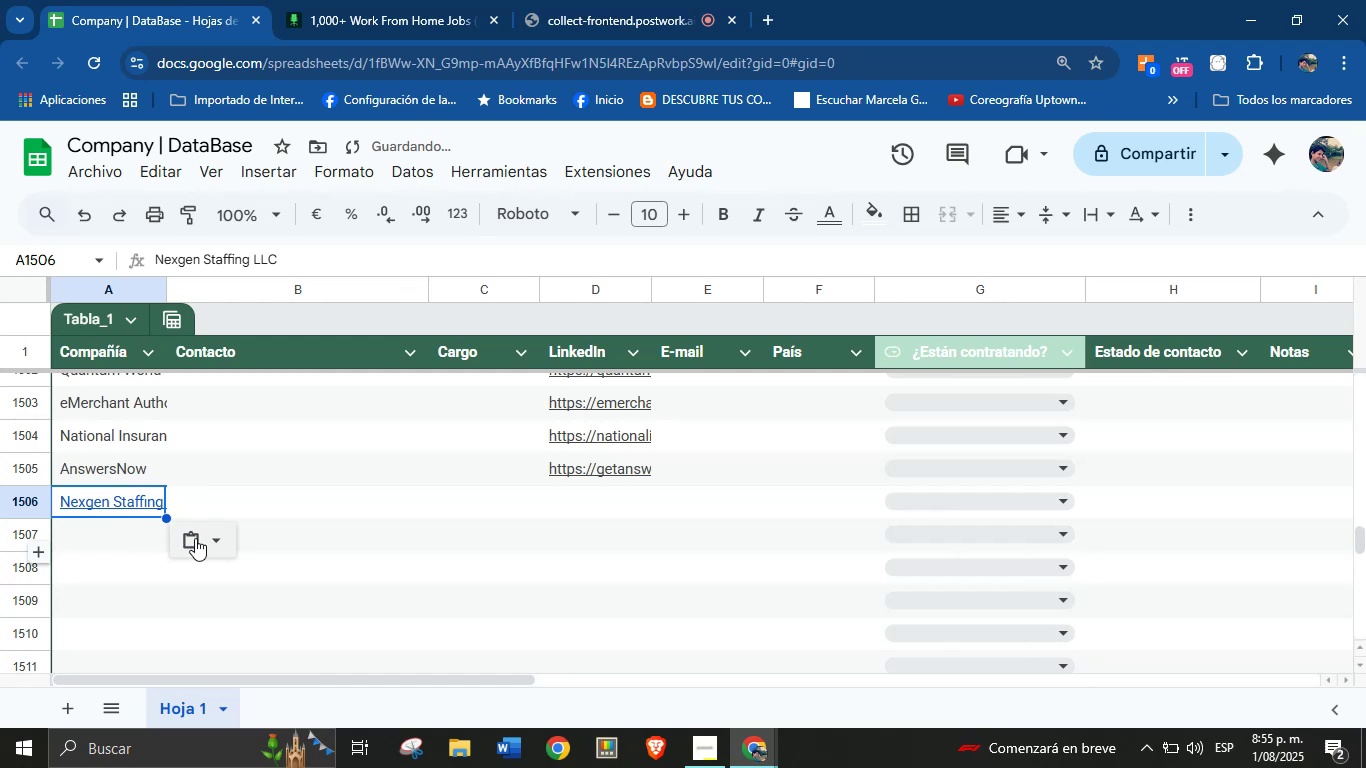 
left_click([212, 539])
 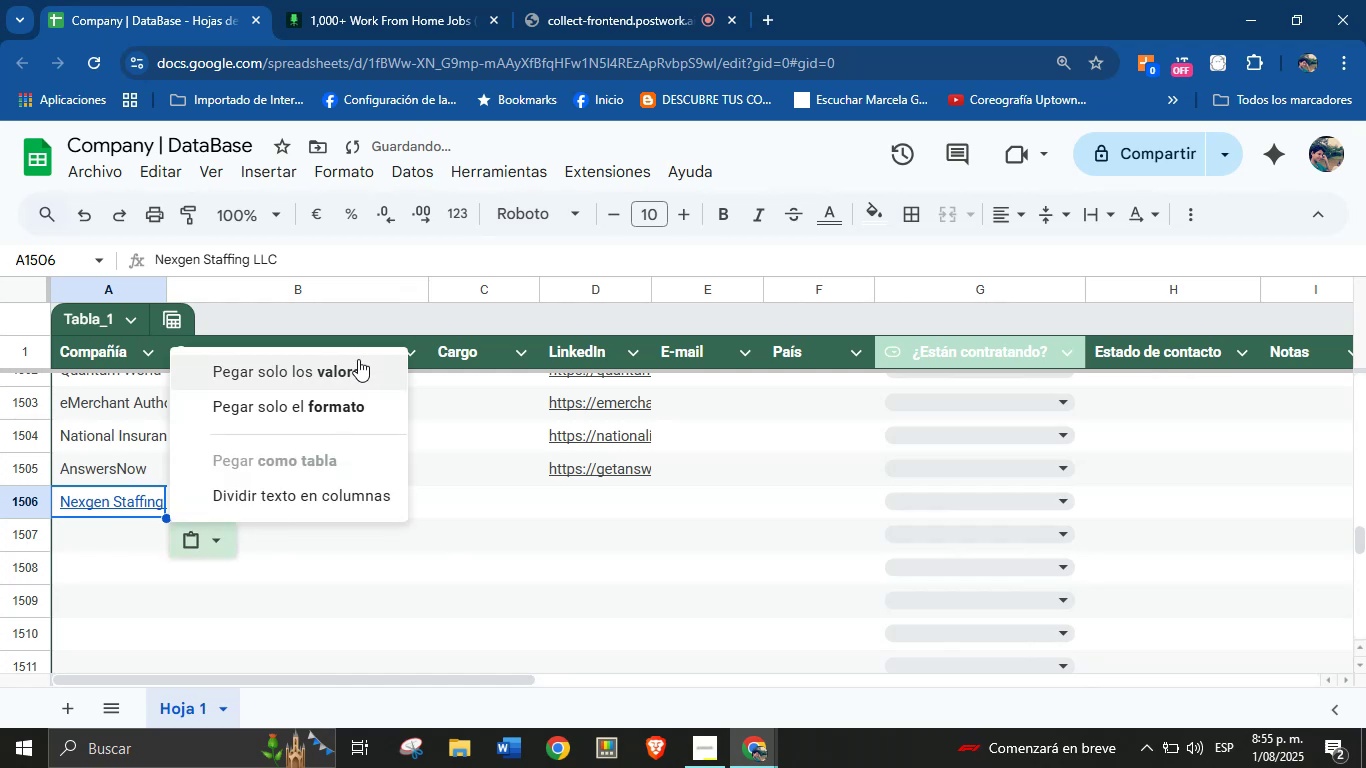 
left_click([358, 359])
 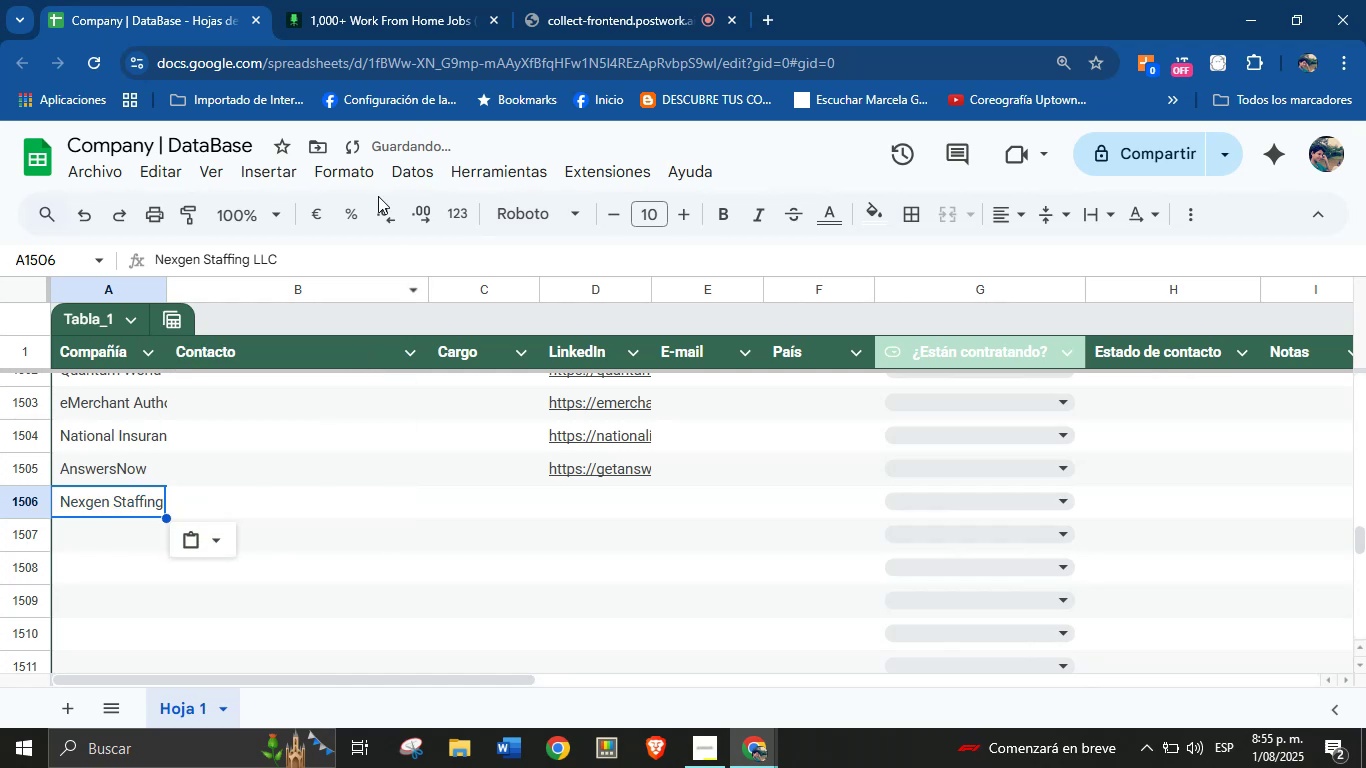 
left_click([385, 0])
 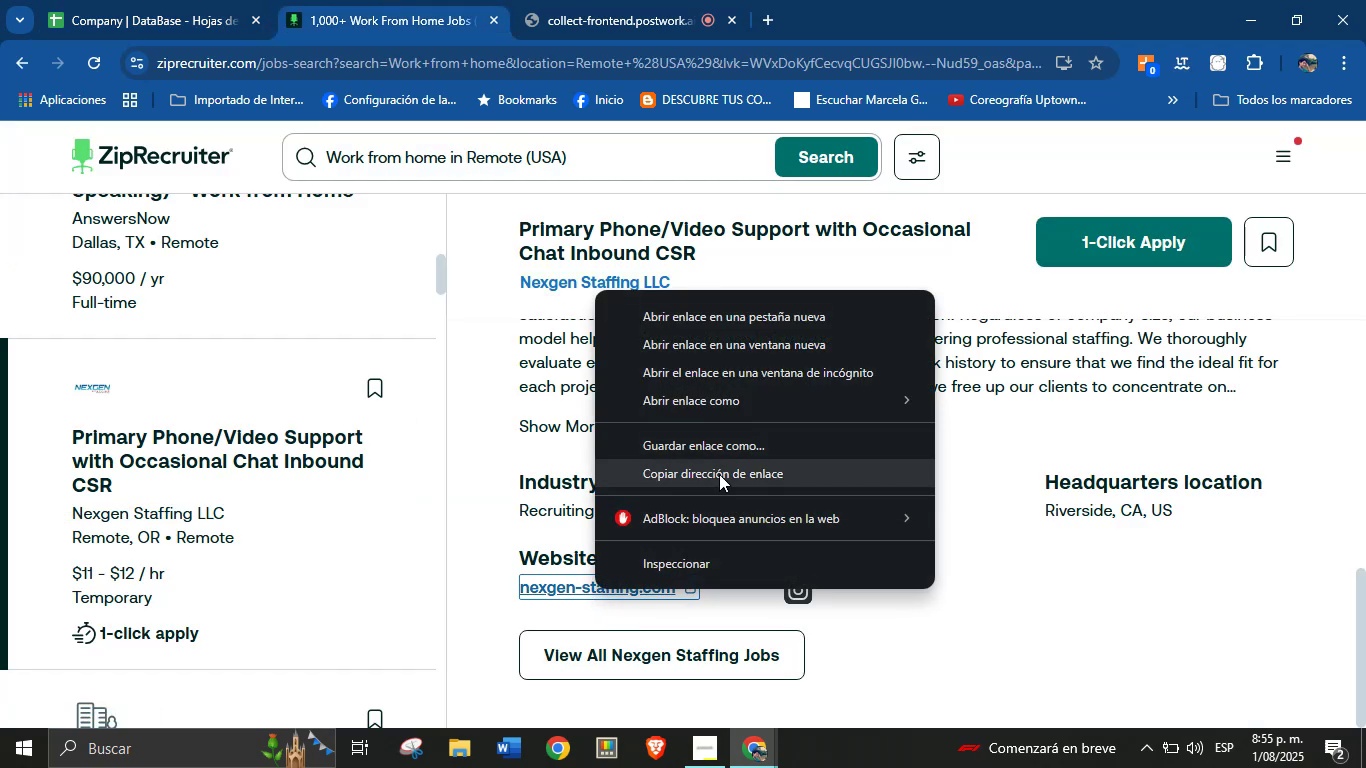 
left_click([171, 0])
 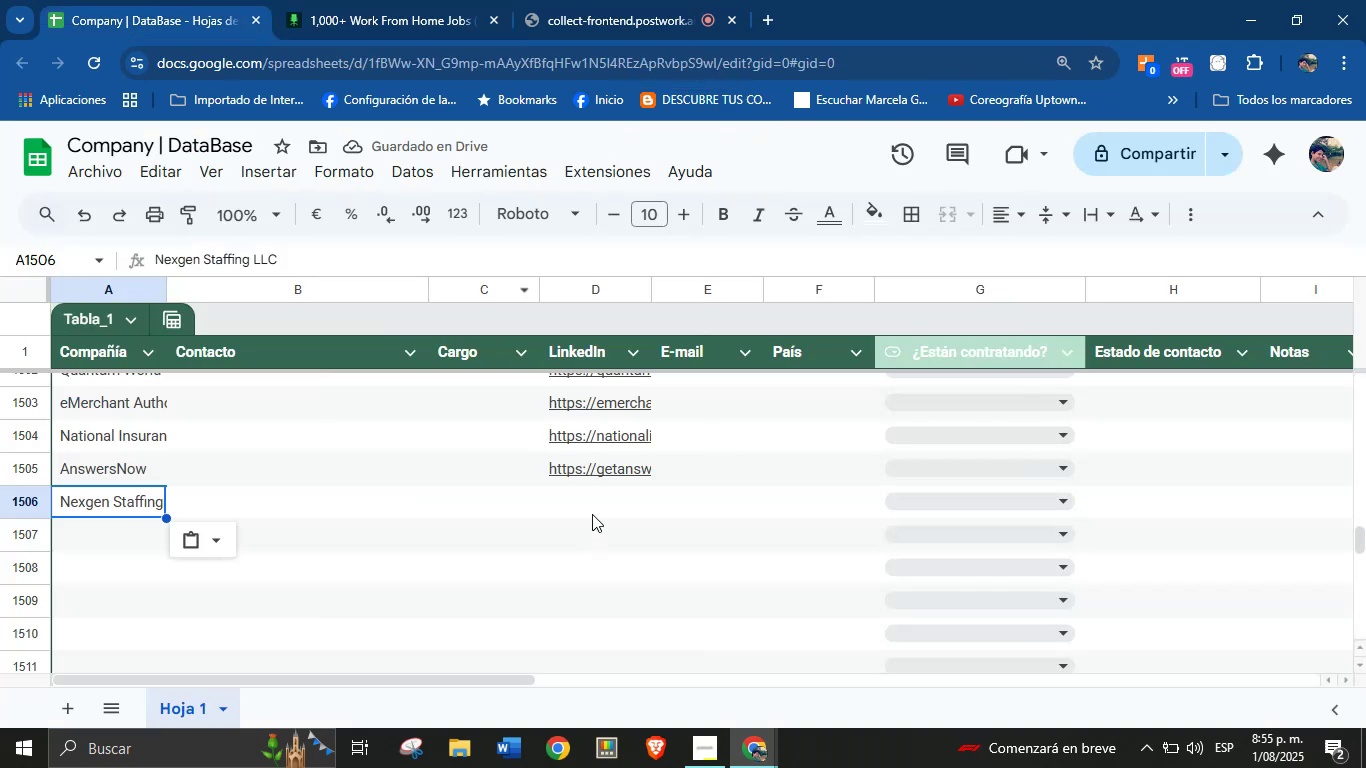 
key(Control+V)
 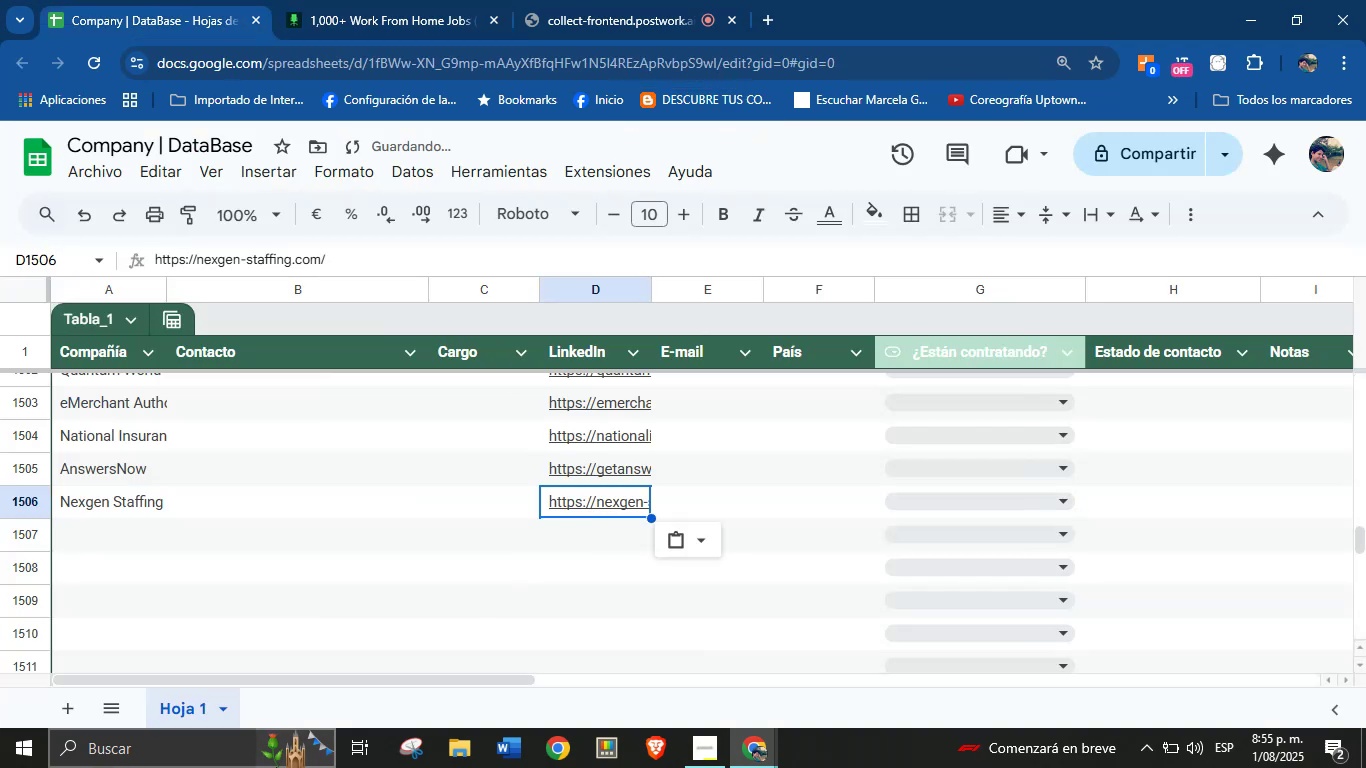 
scroll: coordinate [206, 547], scroll_direction: down, amount: 1.0
 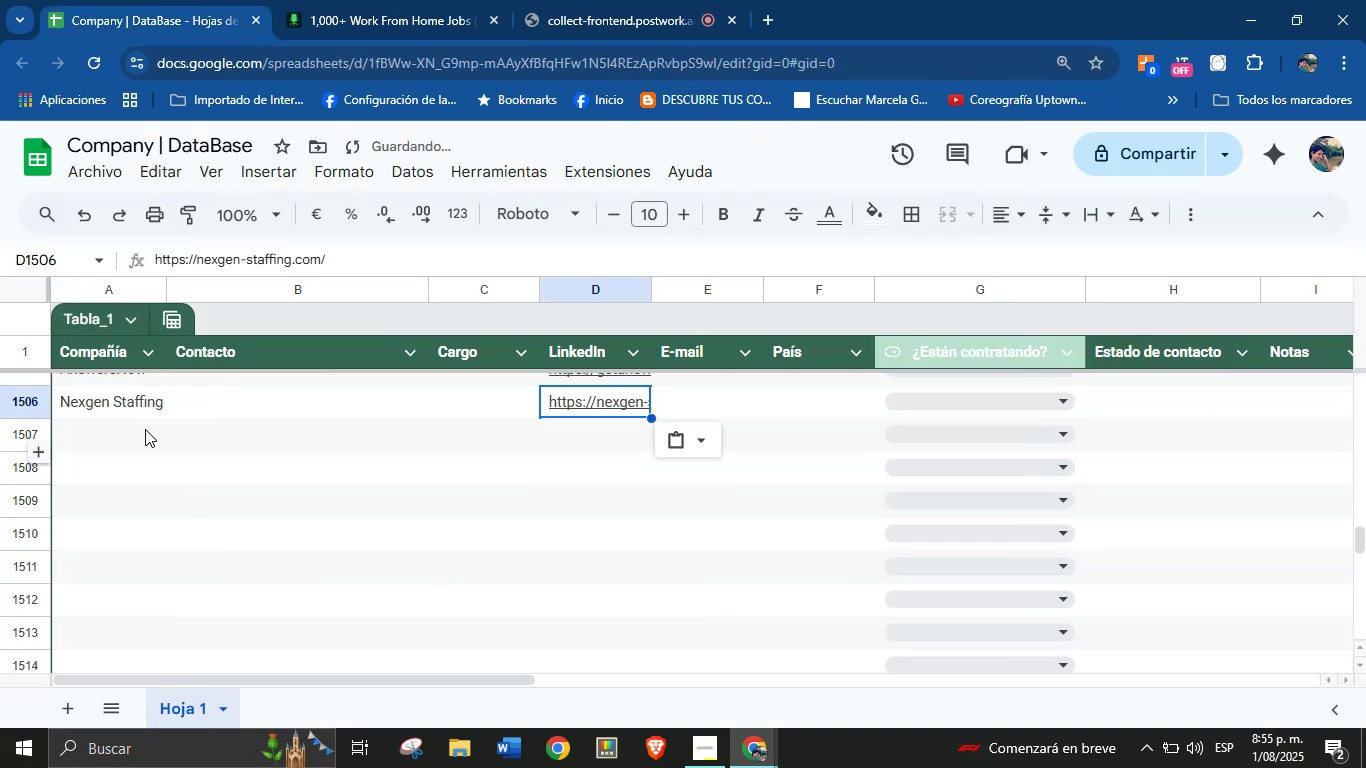 
left_click([136, 432])
 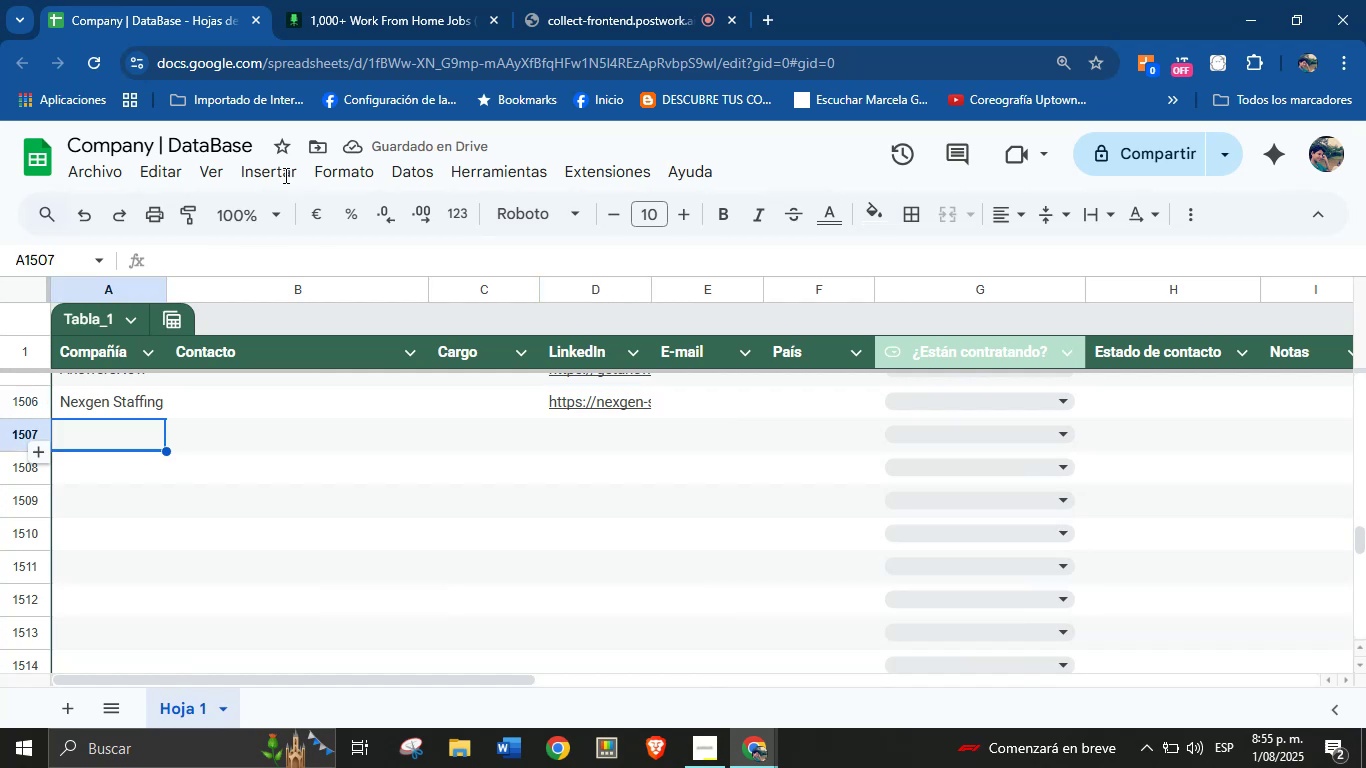 
left_click([420, 0])
 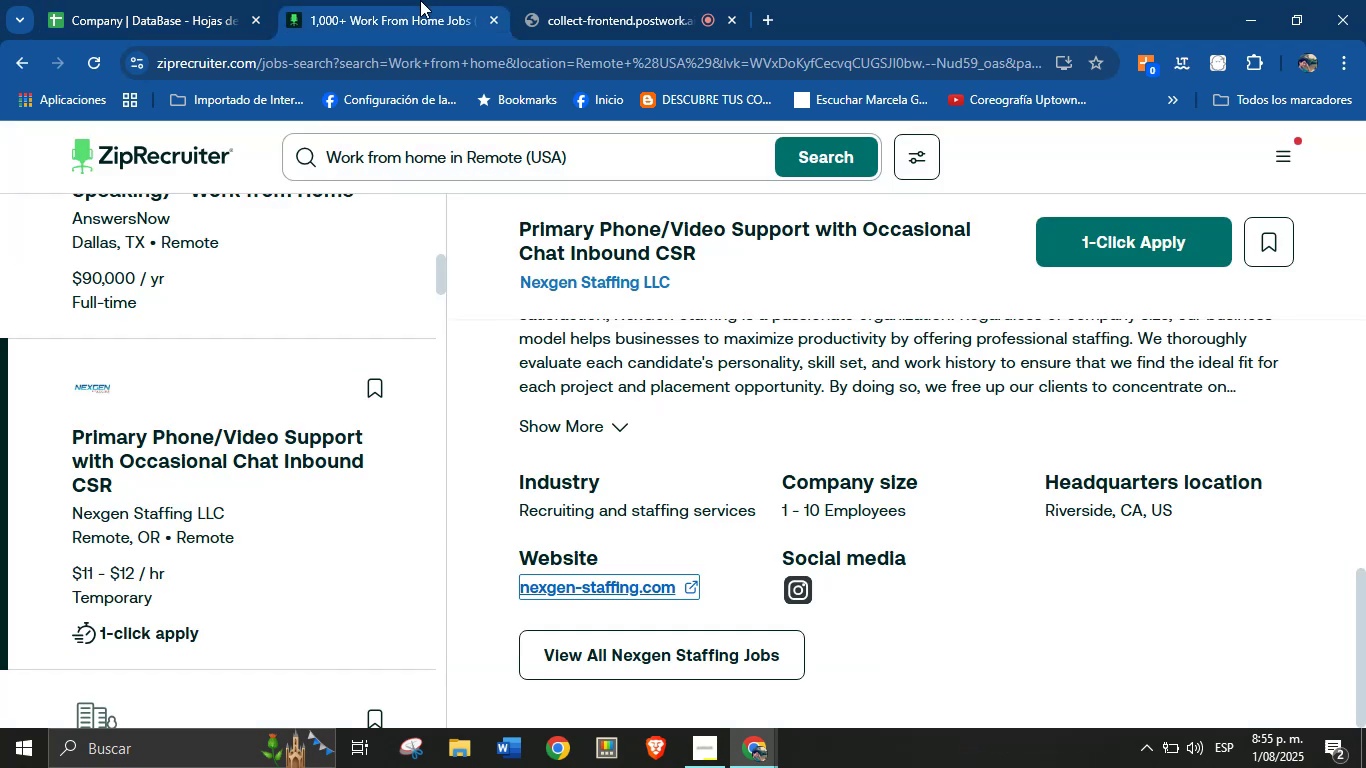 
wait(11.1)
 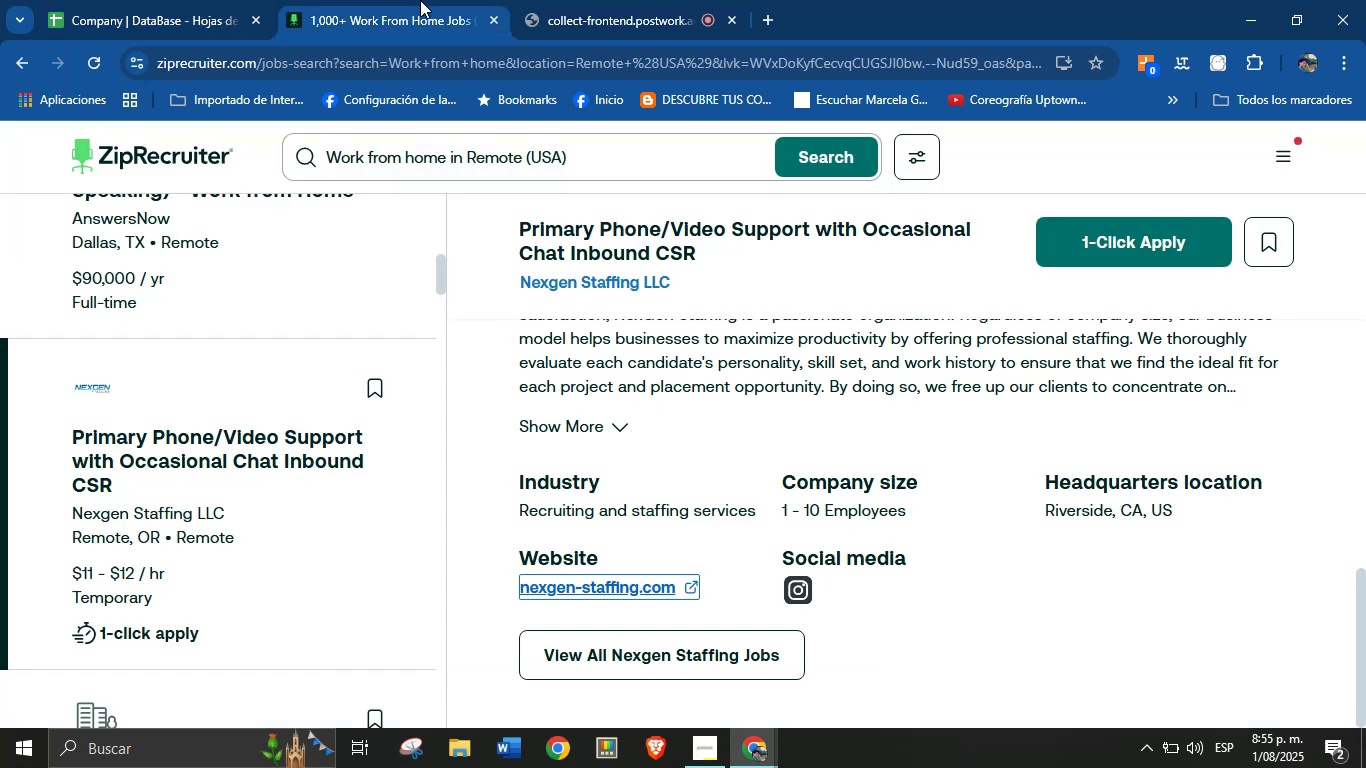 
left_click([266, 0])
 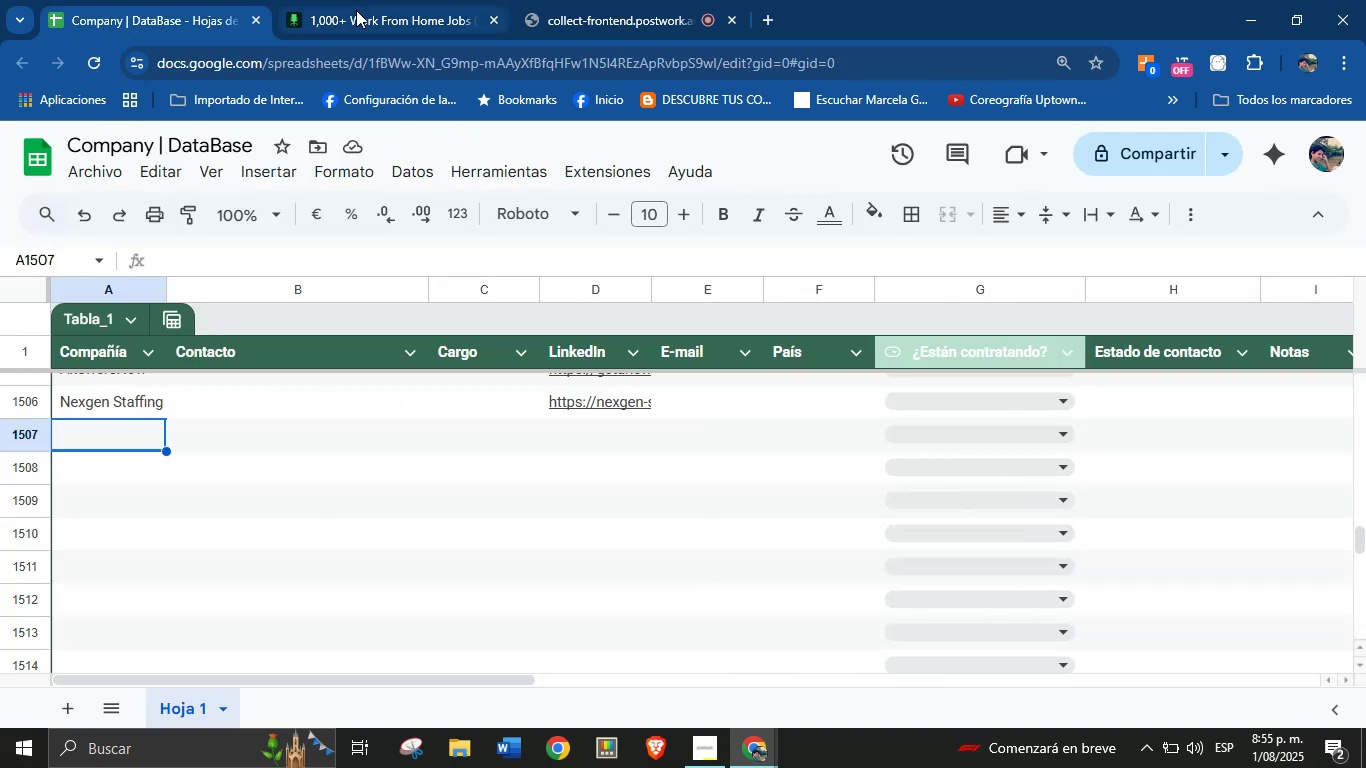 
left_click([437, 0])
 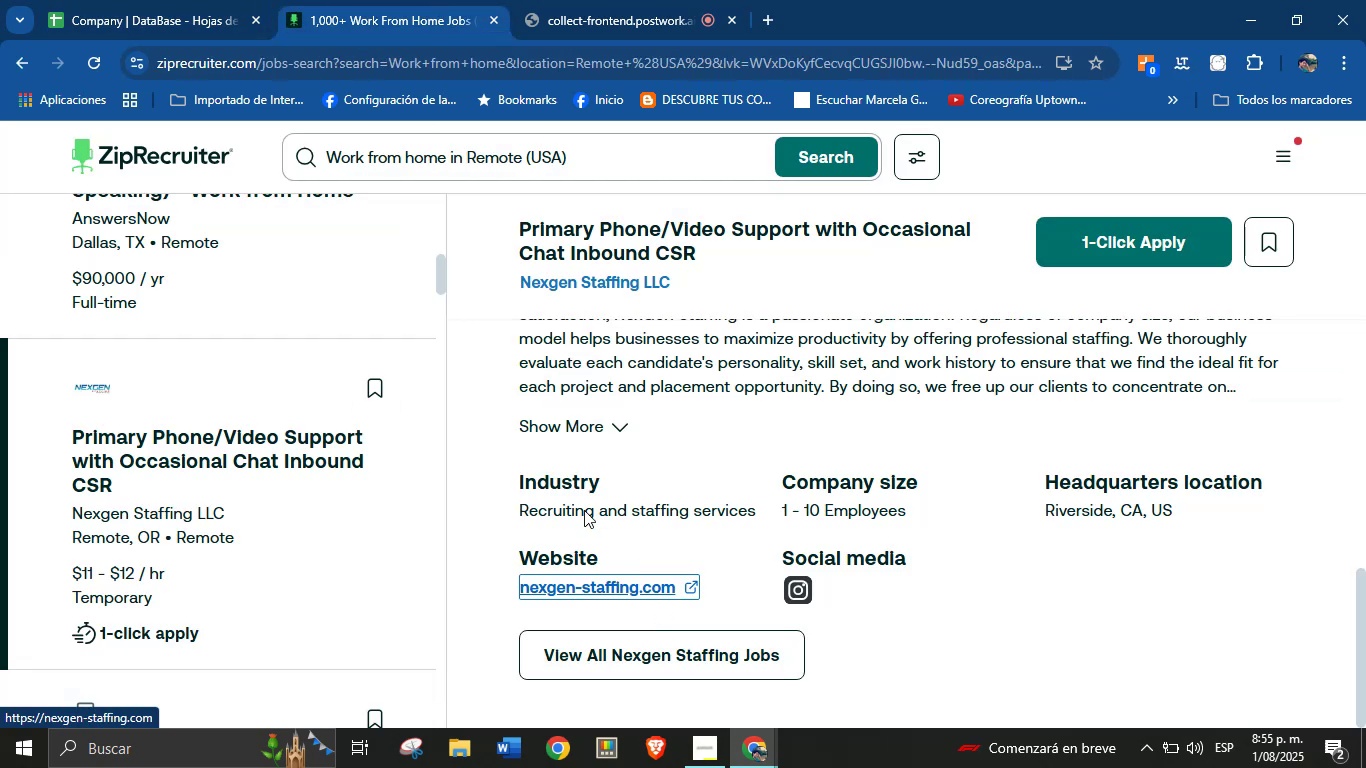 
left_click([197, 0])
 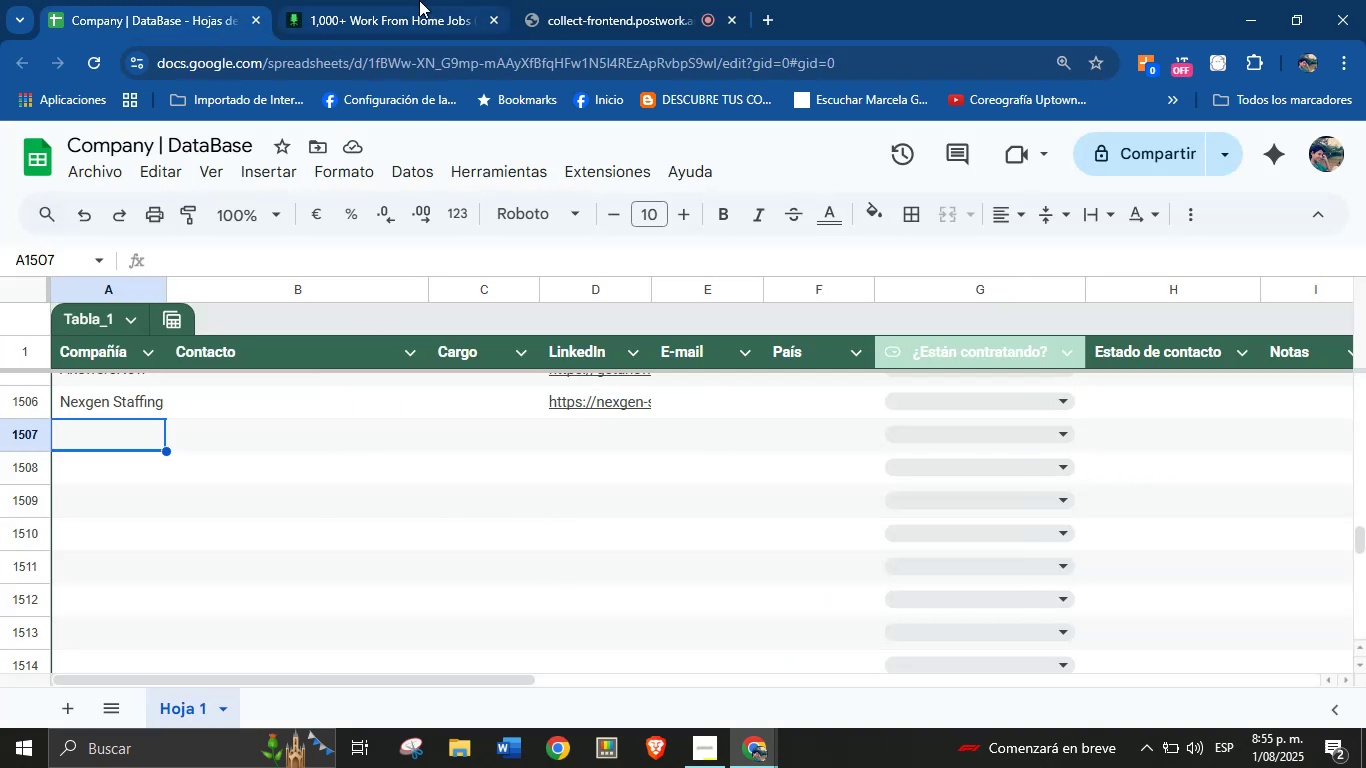 
scroll: coordinate [126, 438], scroll_direction: down, amount: 38.0
 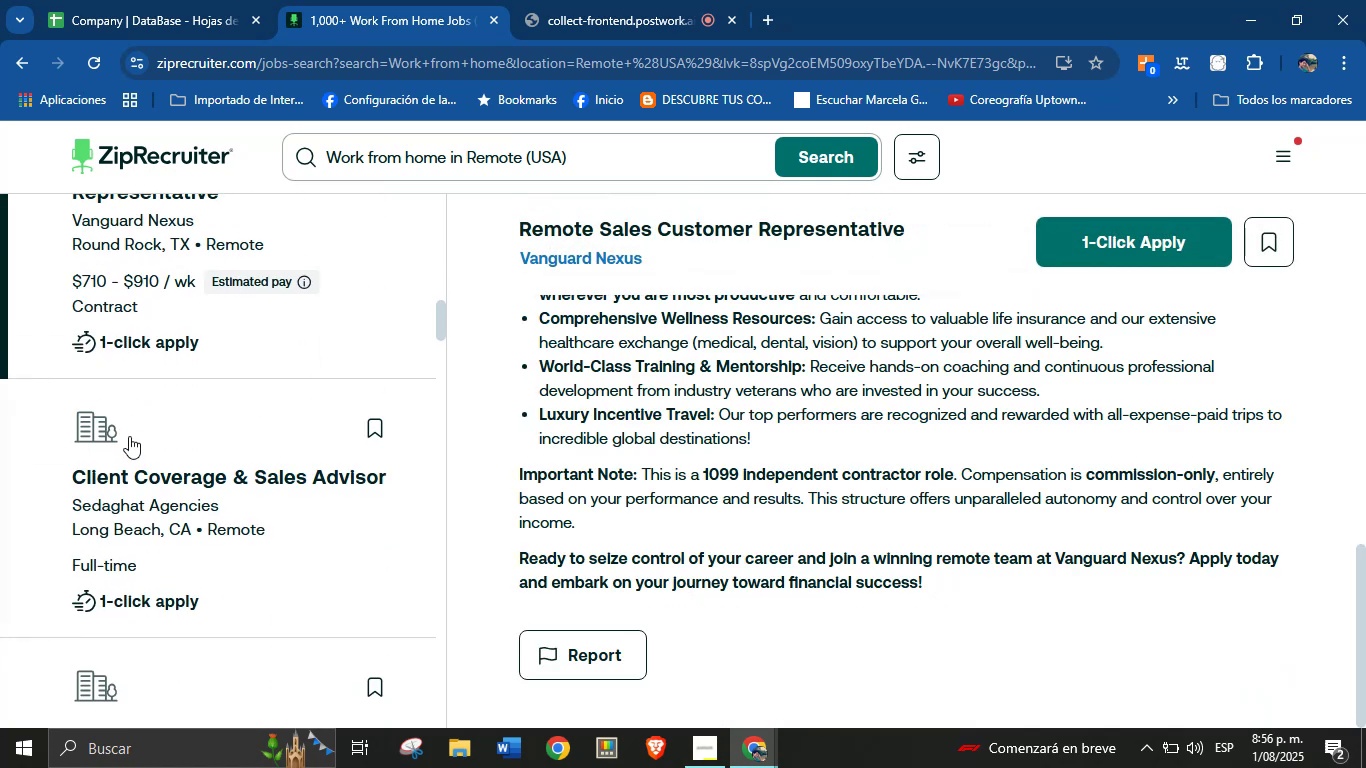 
left_click([152, 414])
 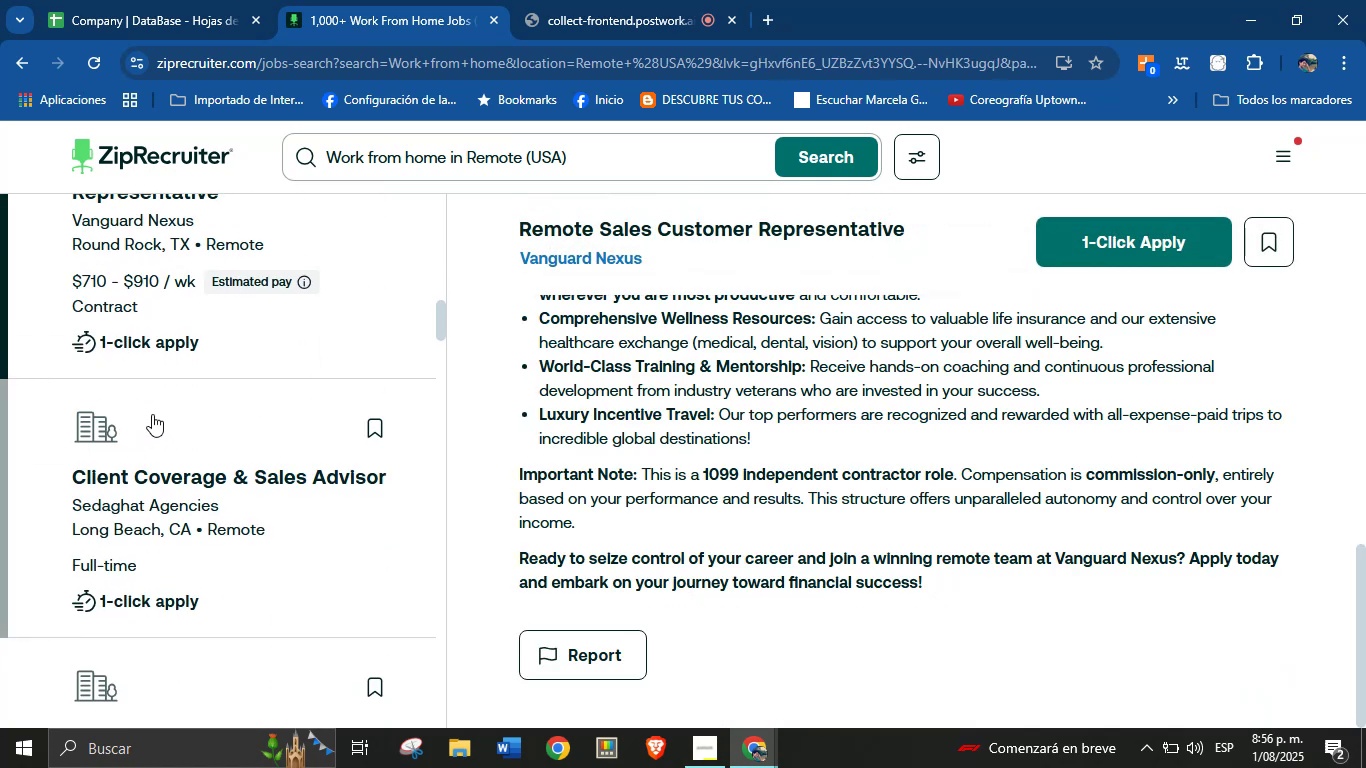 
scroll: coordinate [265, 428], scroll_direction: down, amount: 29.0
 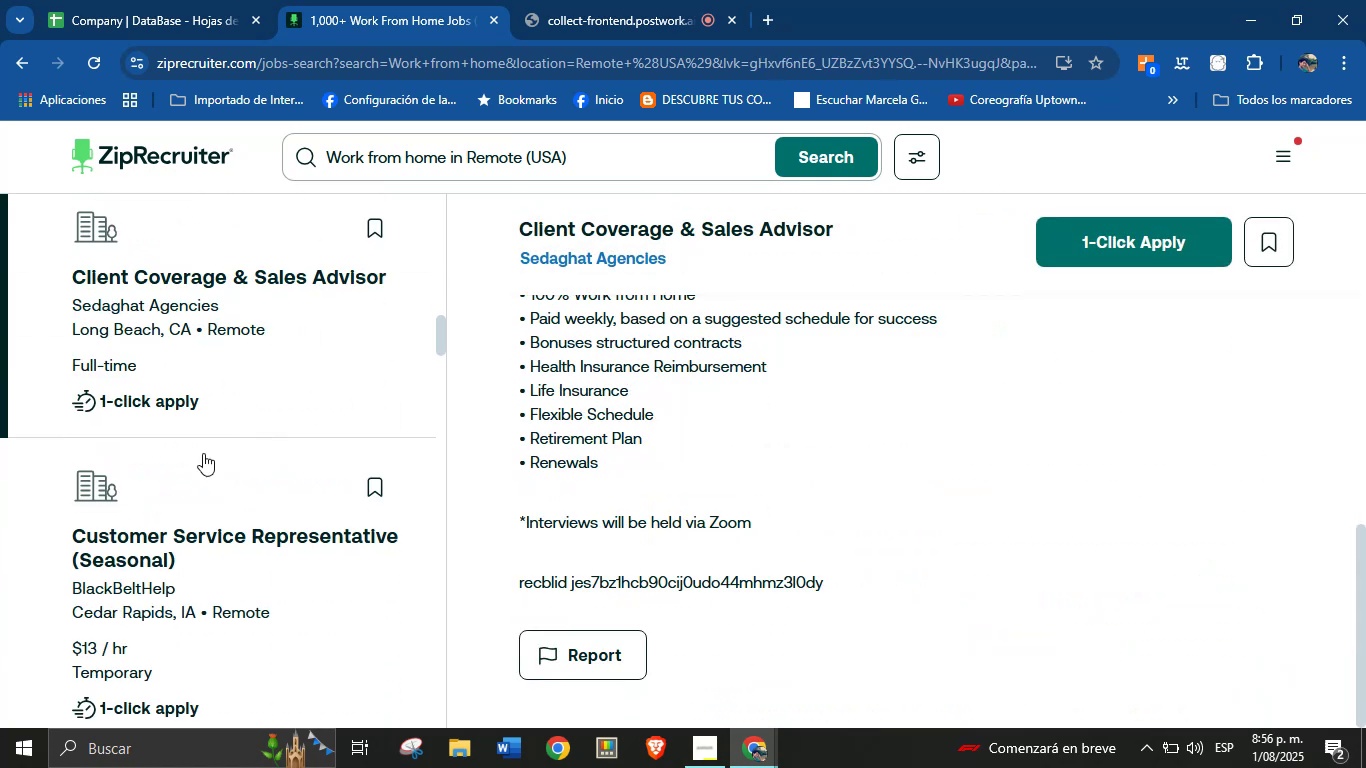 
left_click([120, 456])
 